 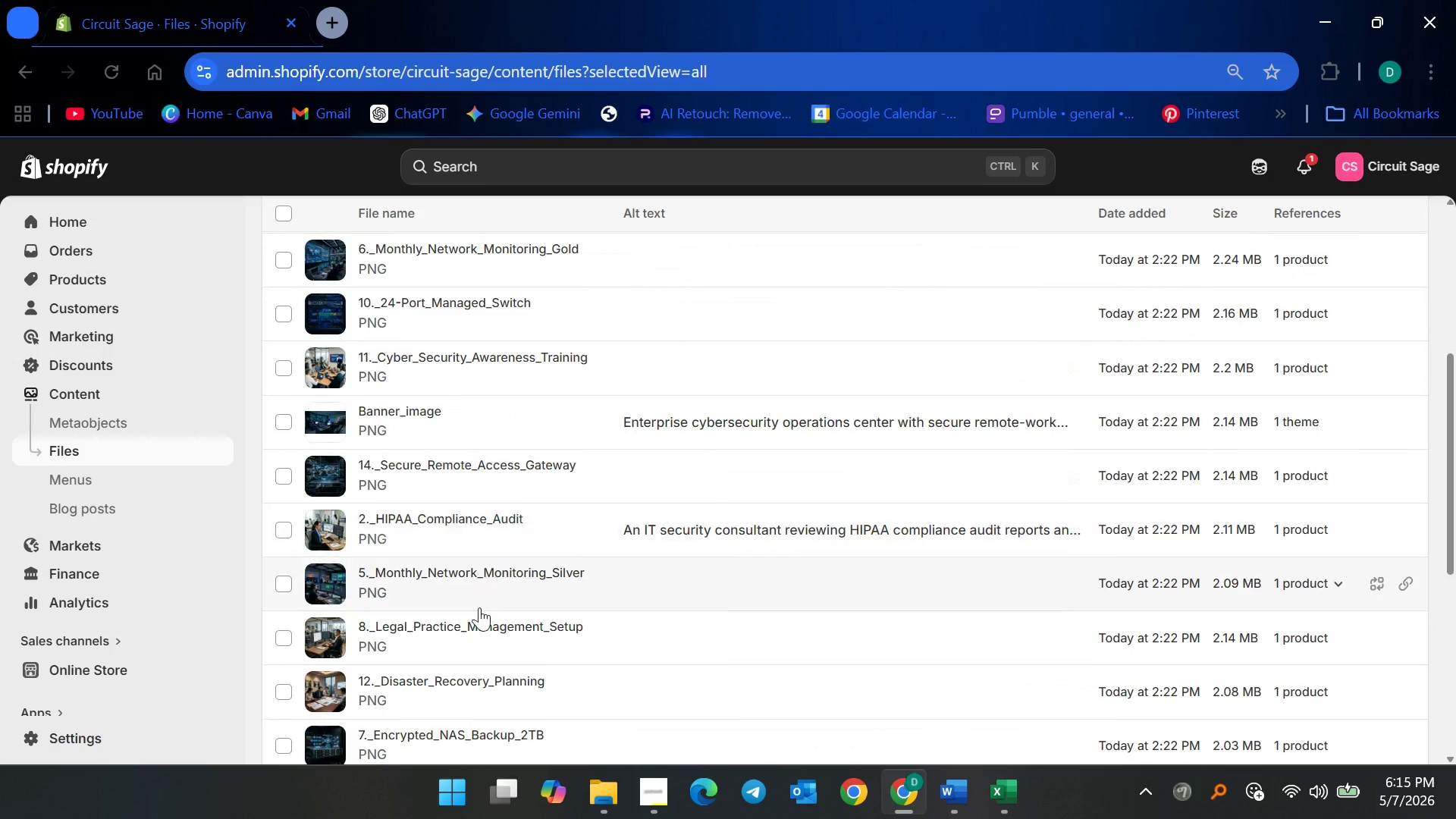 
left_click([488, 570])
 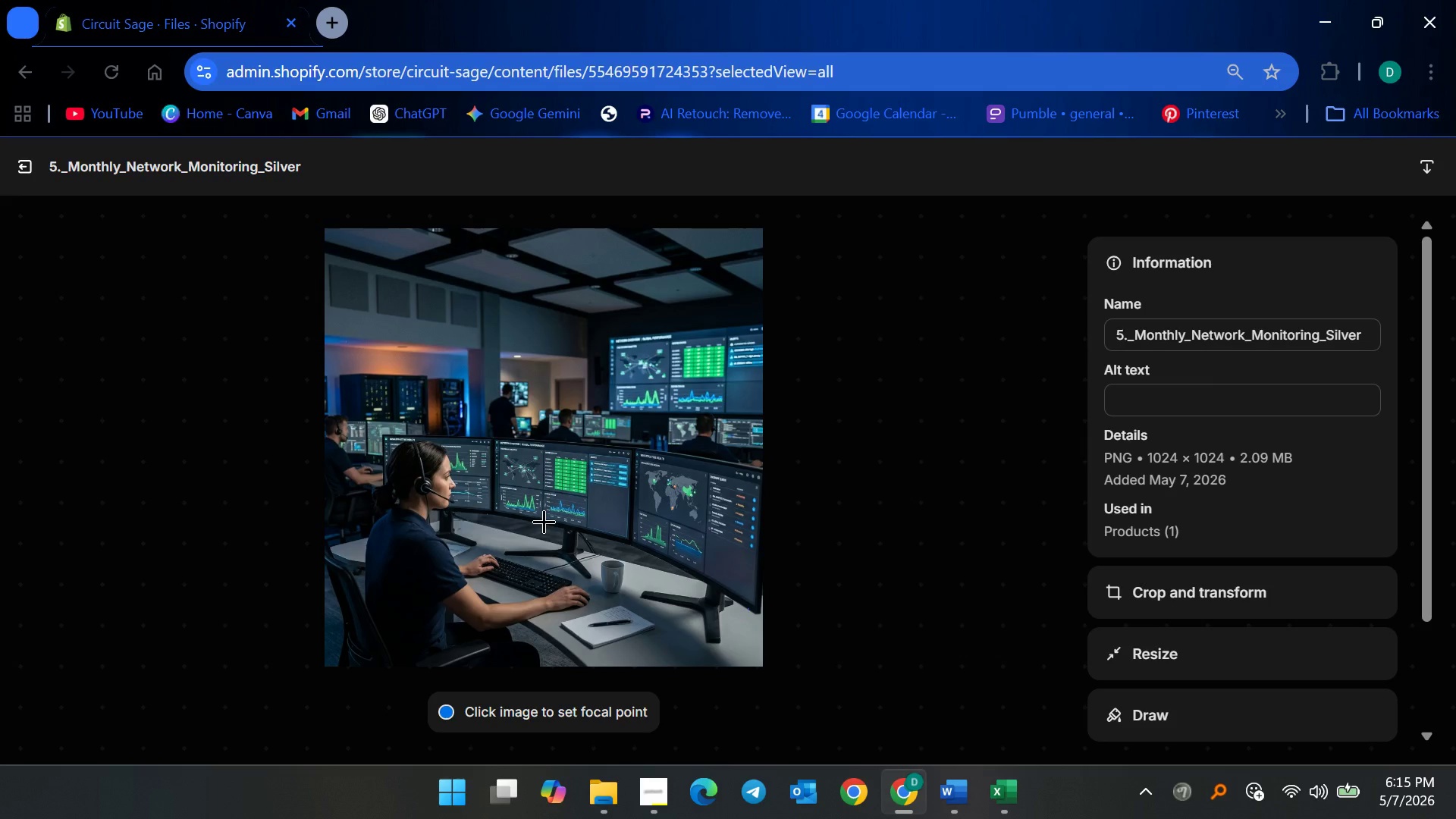 
left_click([1161, 406])
 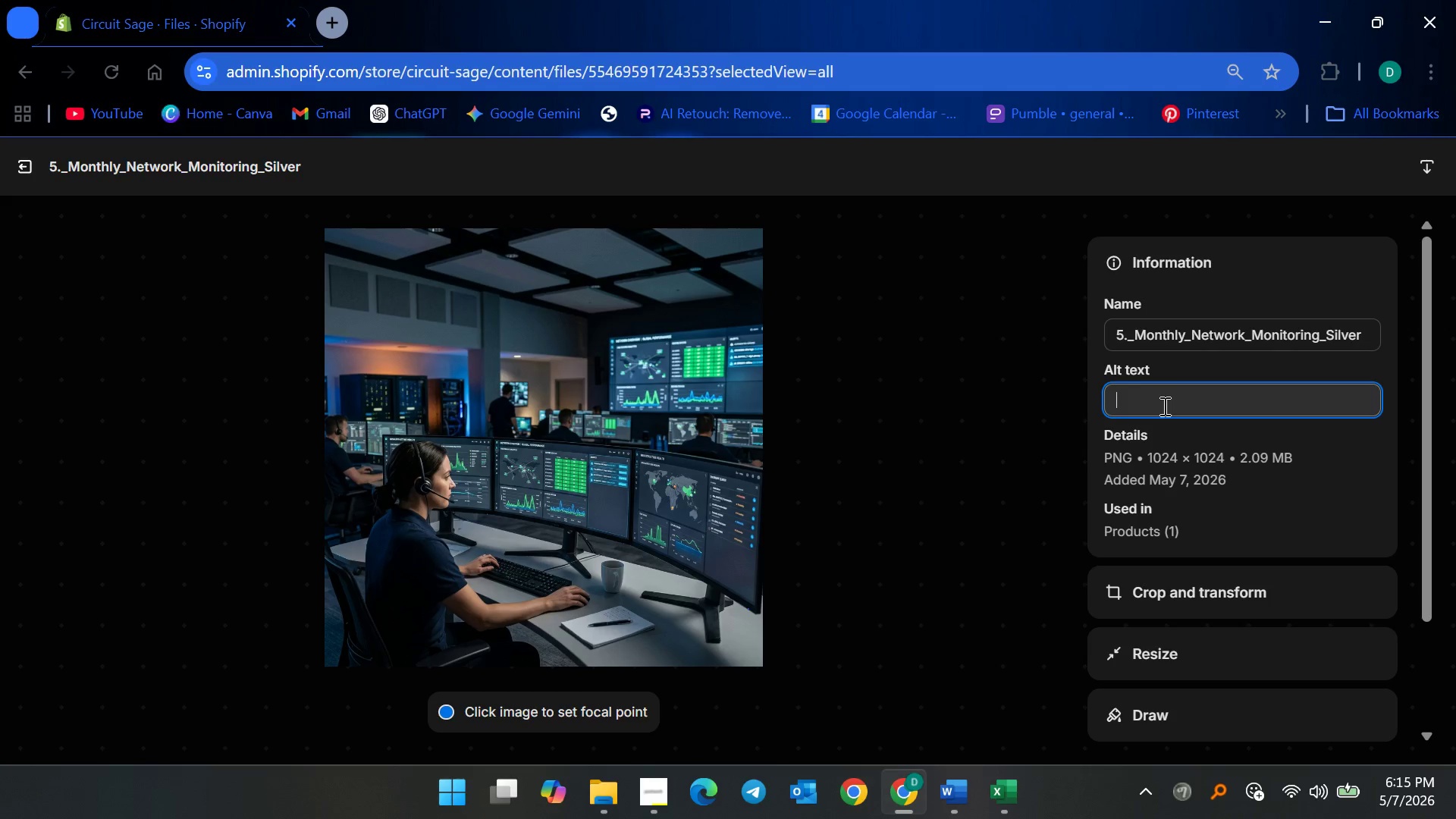 
type(Maa)
key(Backspace)
key(Backspace)
key(Backspace)
type(A consuly)
key(Backspace)
key(Backspace)
key(Backspace)
key(Backspace)
key(Backspace)
key(Backspace)
key(Backspace)
key(Backspace)
type(n expert )
 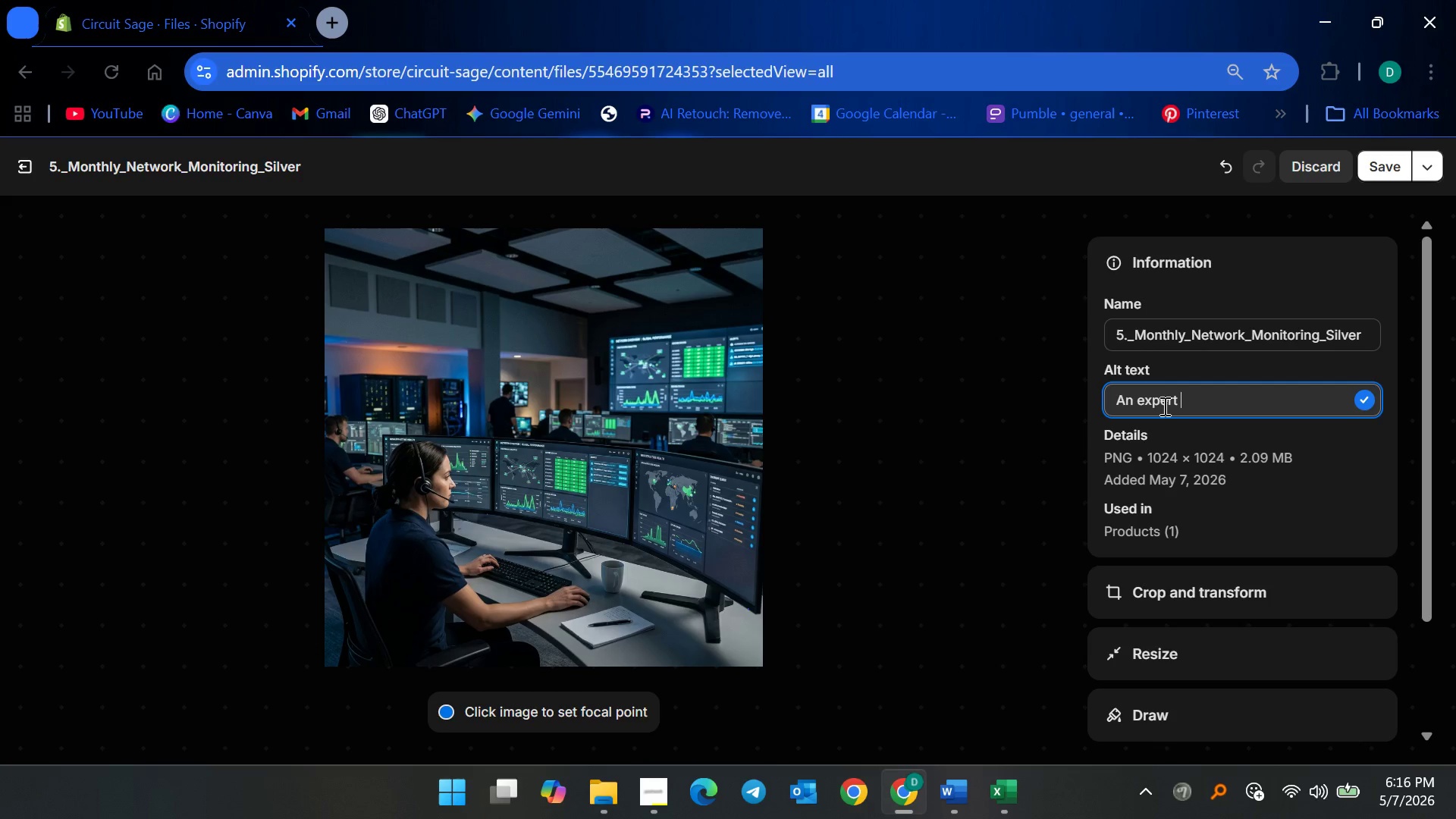 
wait(17.64)
 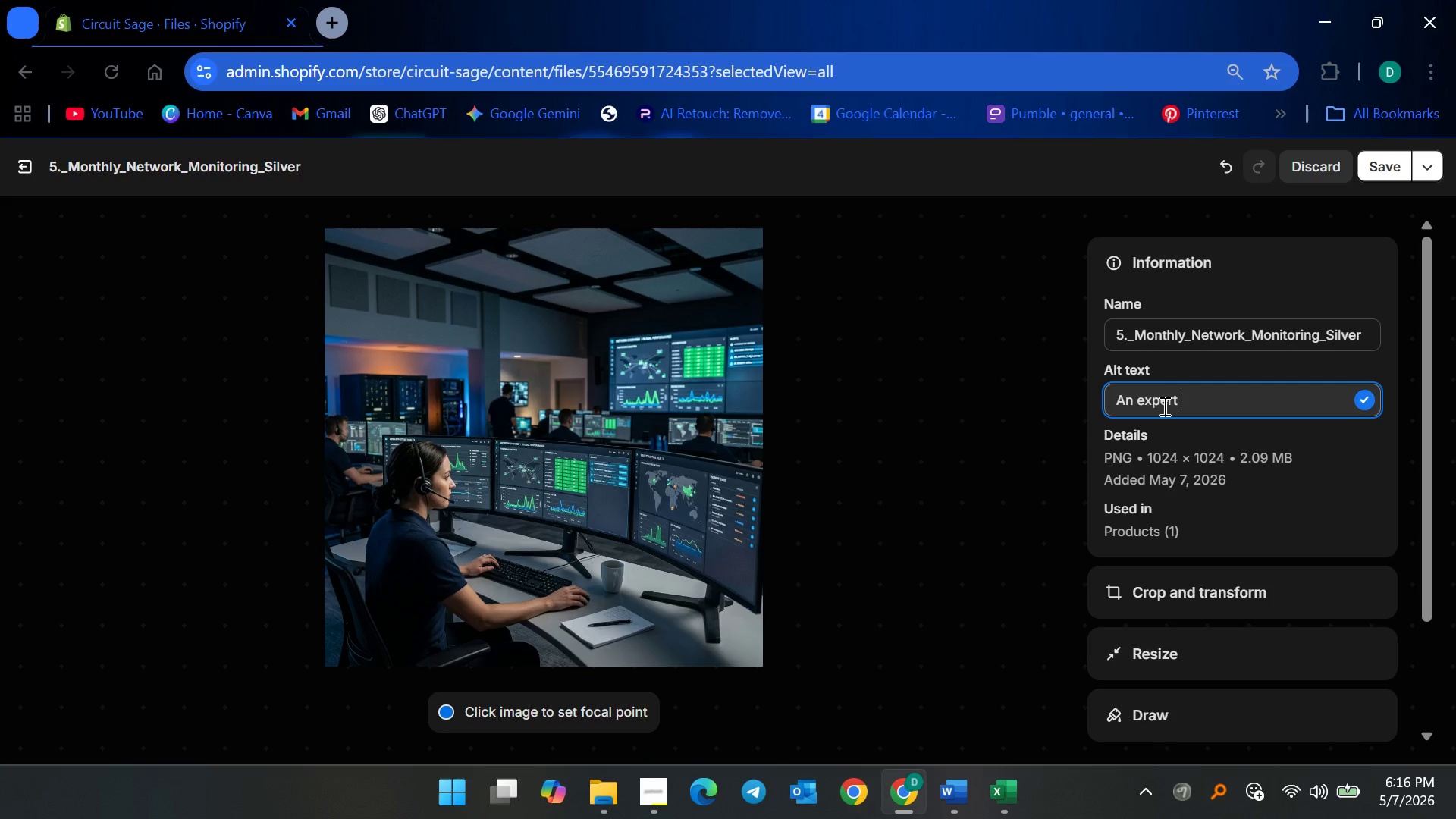 
type(working on a managed IT networl)
key(Backspace)
key(Backspace)
type(k )
 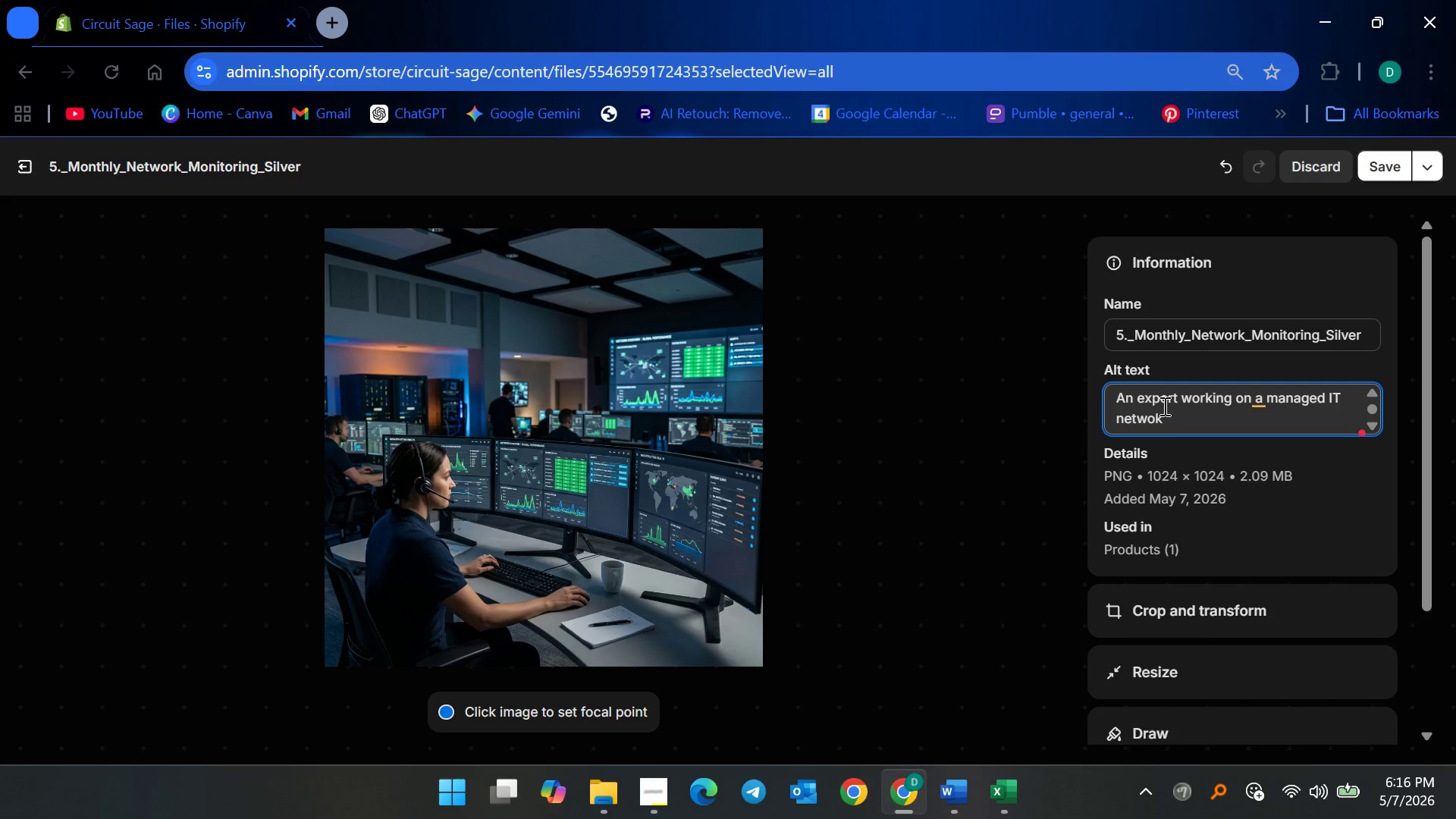 
wait(6.83)
 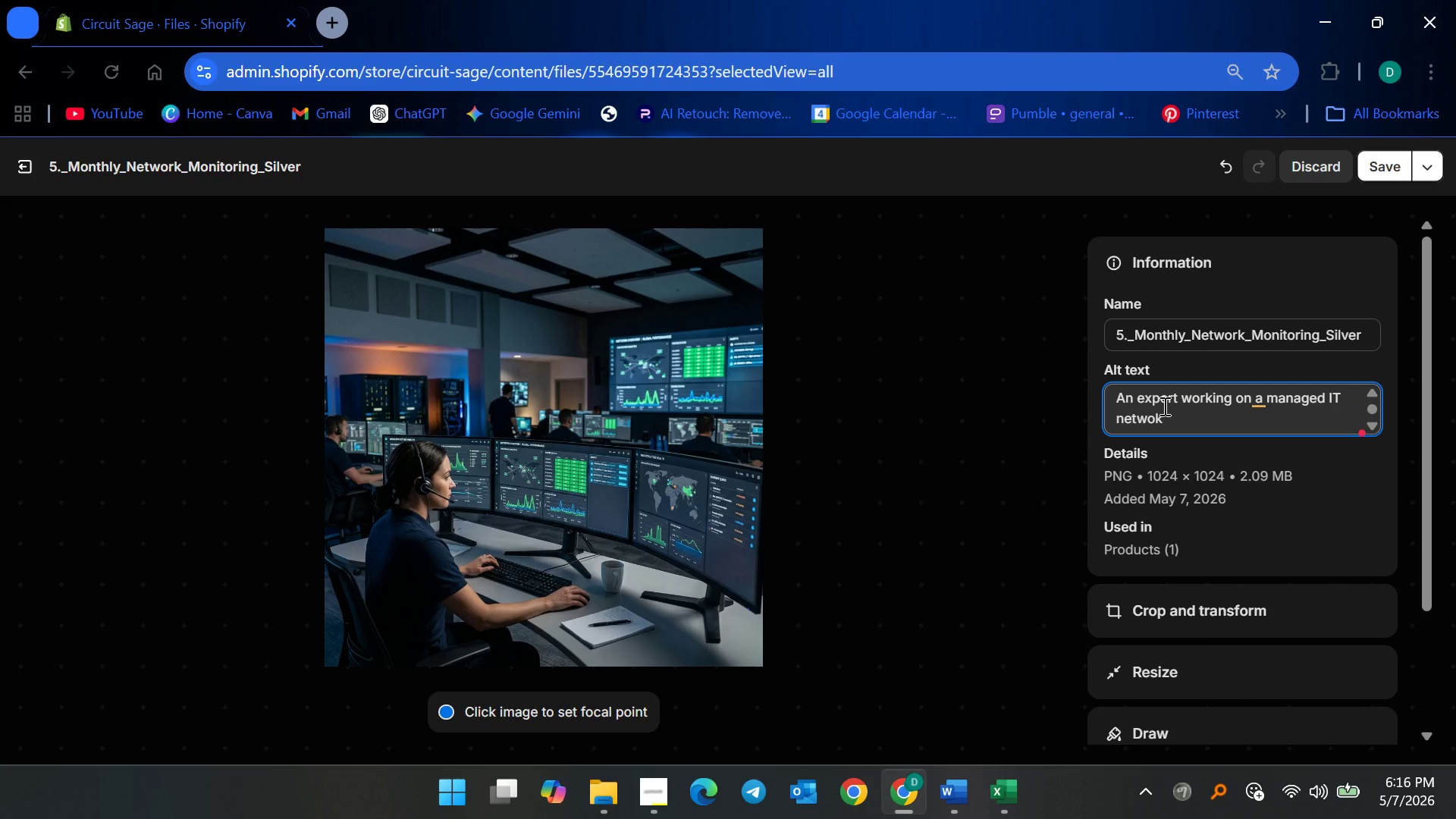 
double_click([1158, 416])
 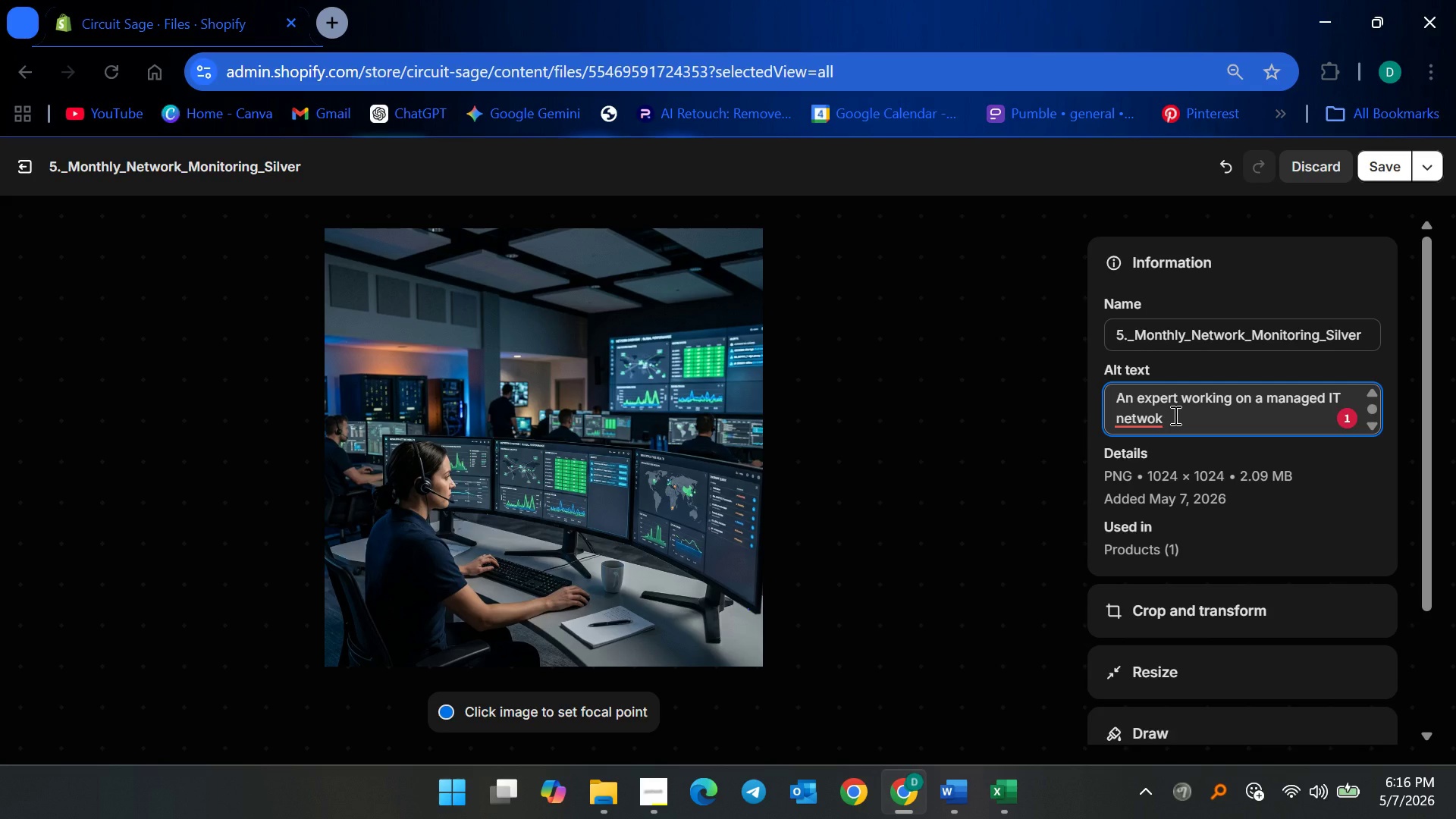 
key(R)
 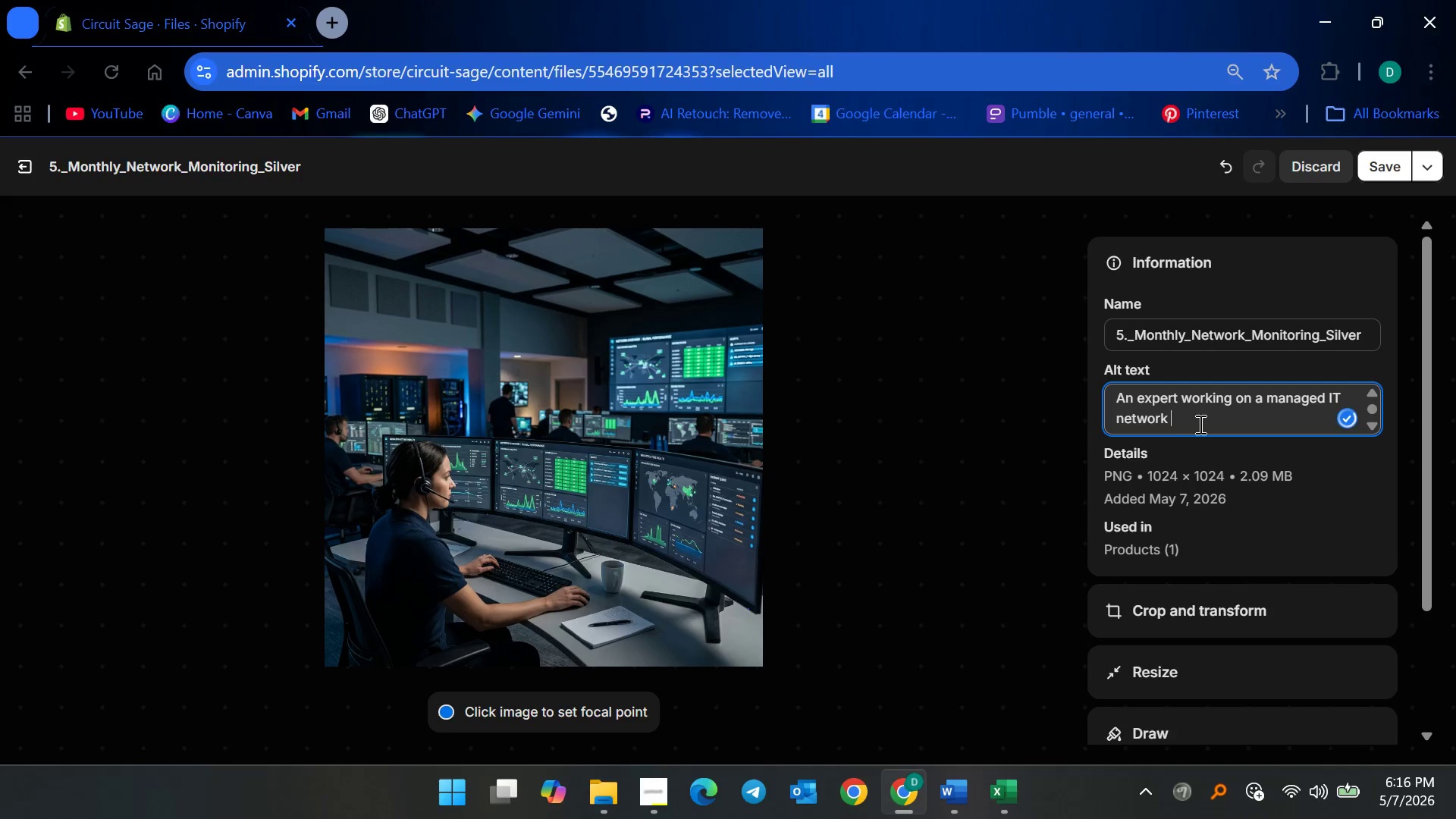 
left_click([1199, 424])
 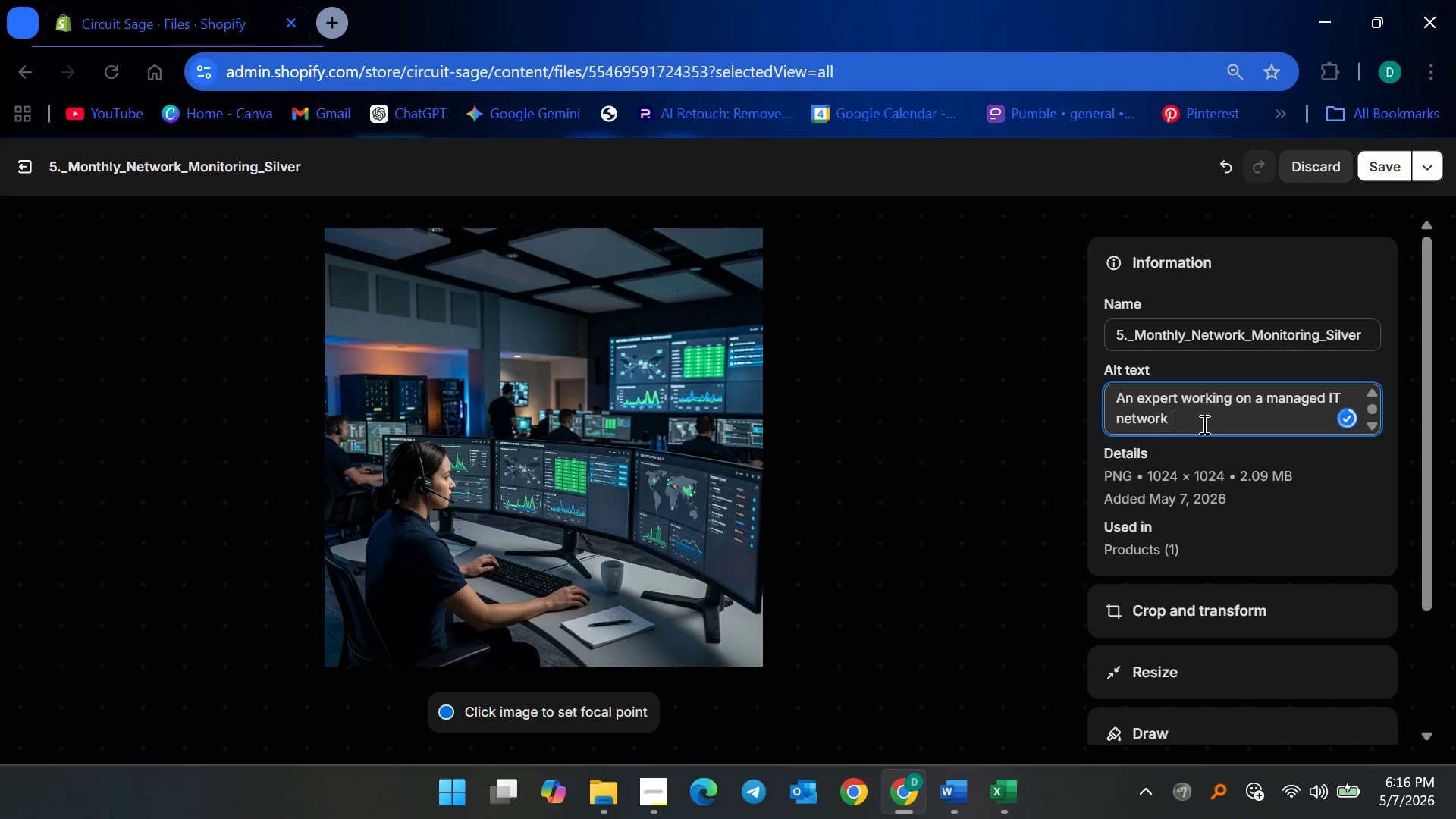 
type( )
key(Backspace)
type(monitoring )
 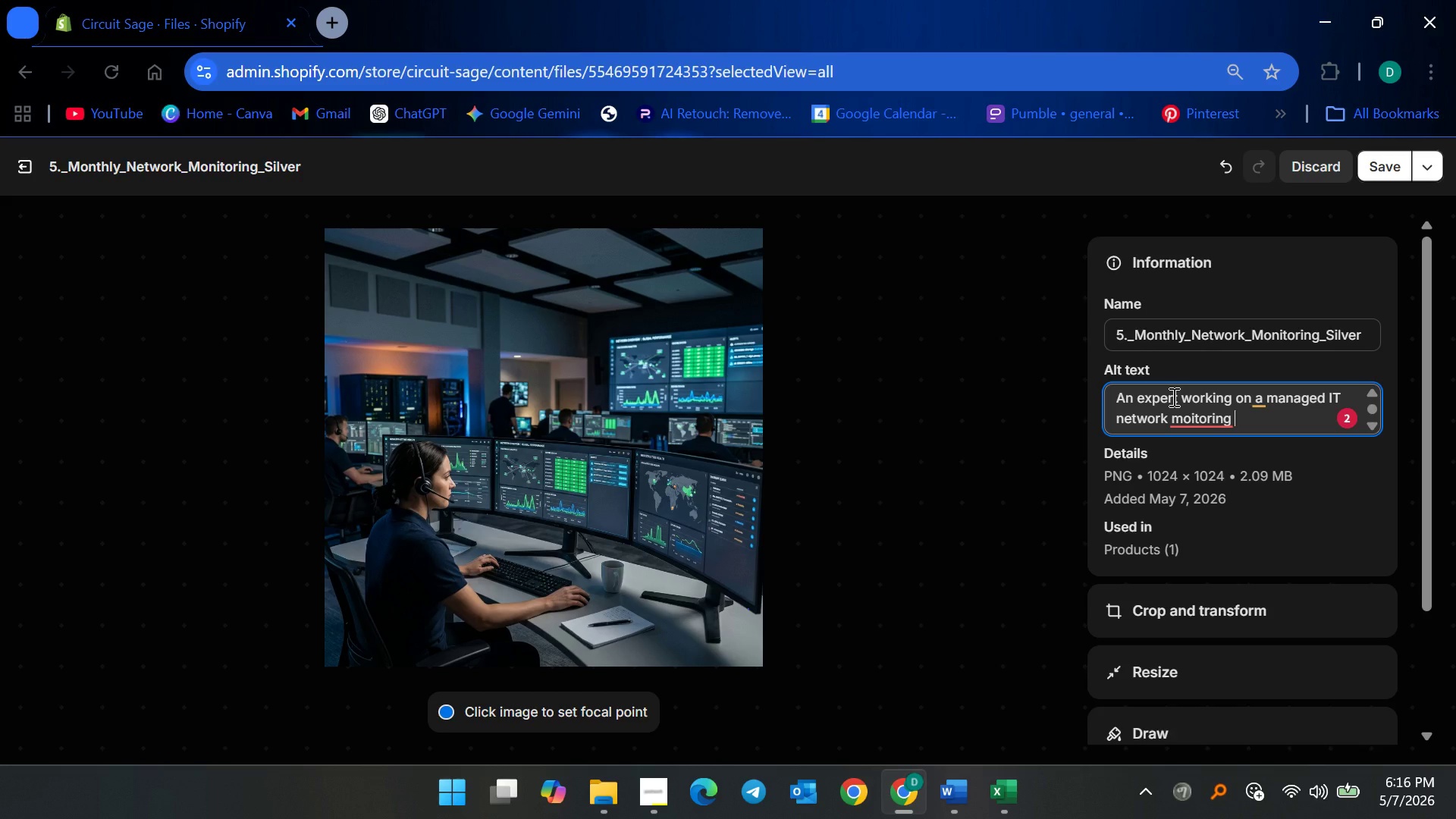 
wait(5.81)
 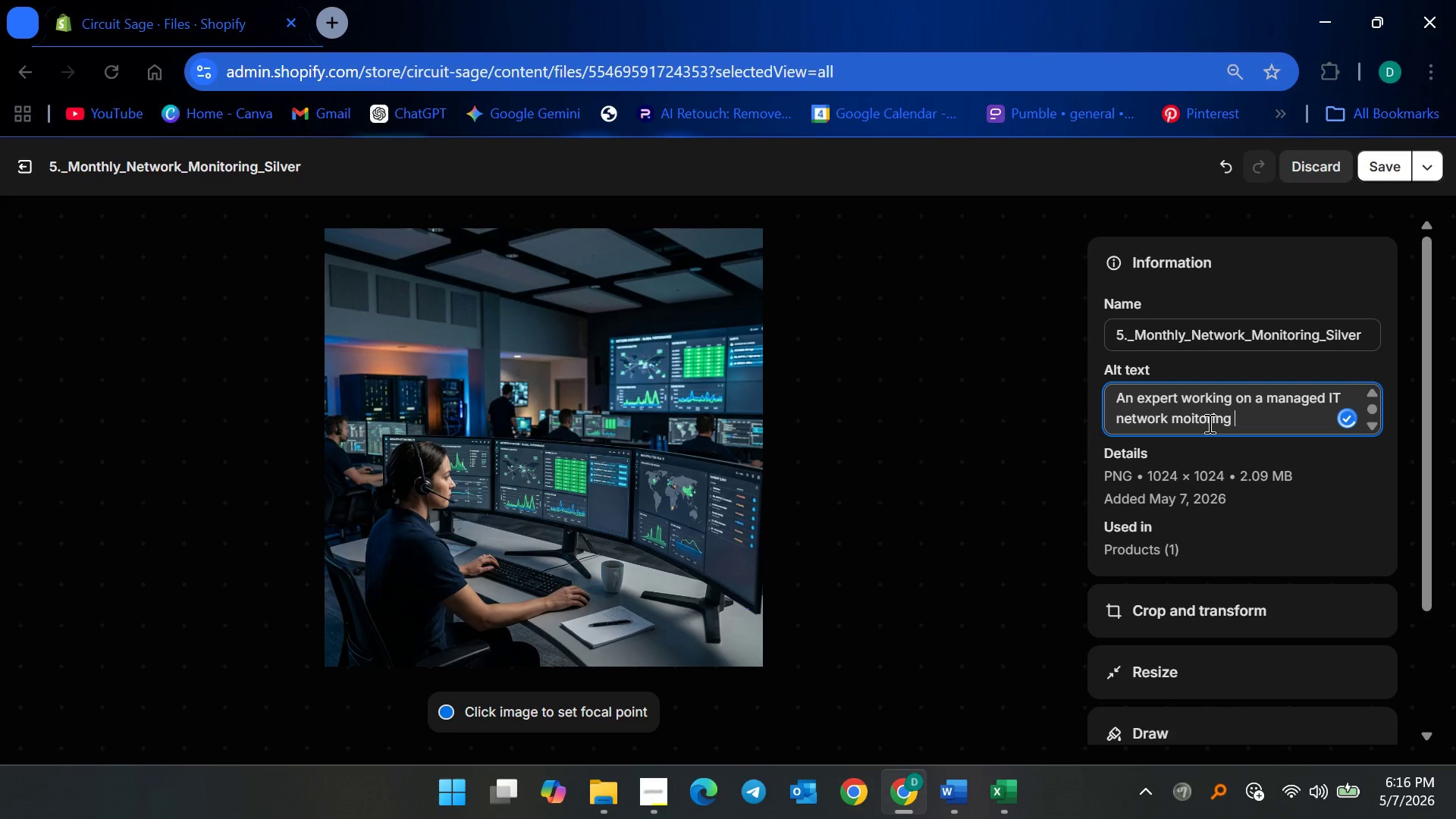 
key(Backspace)
key(Backspace)
key(Backspace)
key(Backspace)
key(Backspace)
key(Backspace)
type(IT professional)
 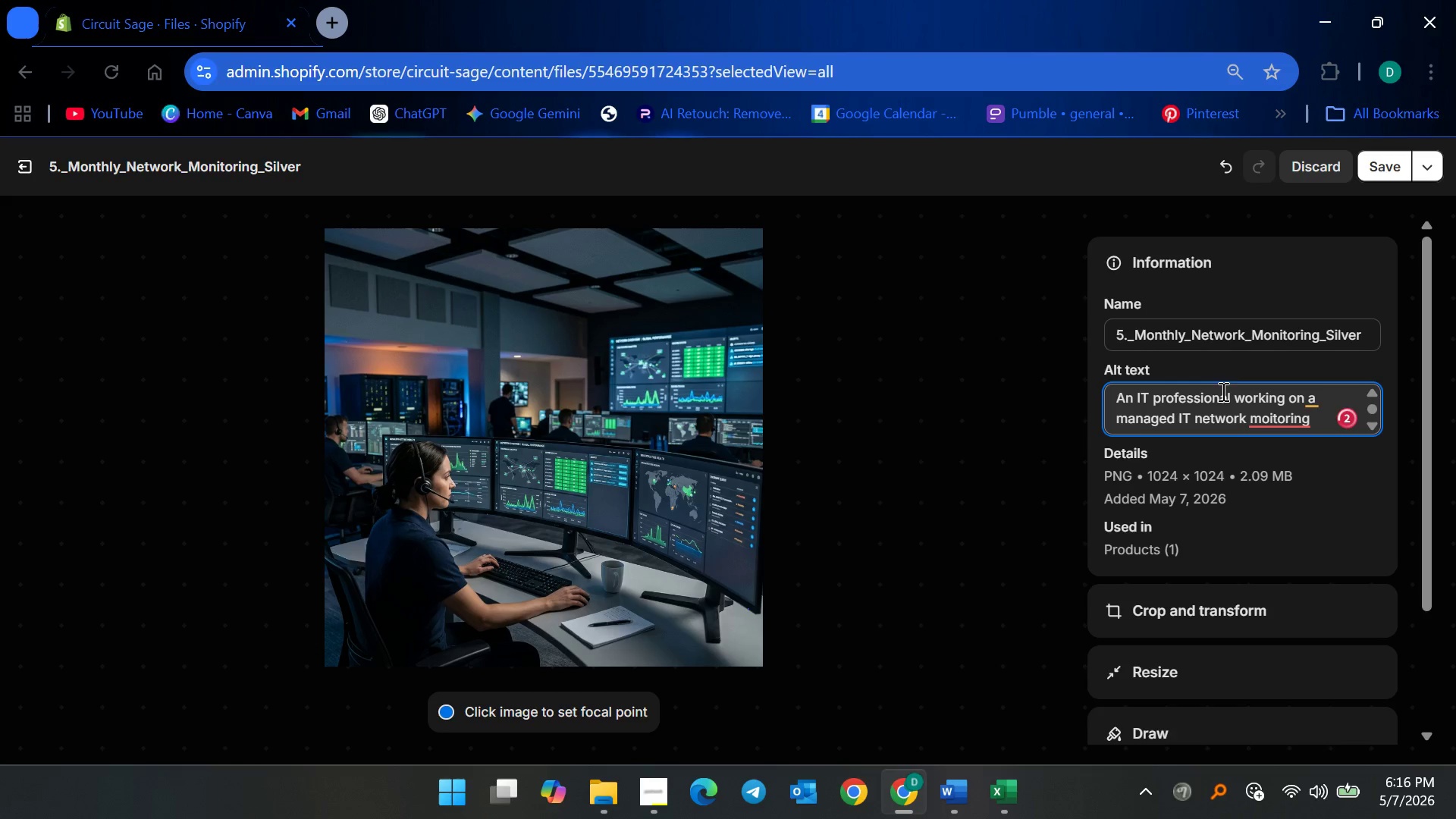 
left_click([1317, 427])
 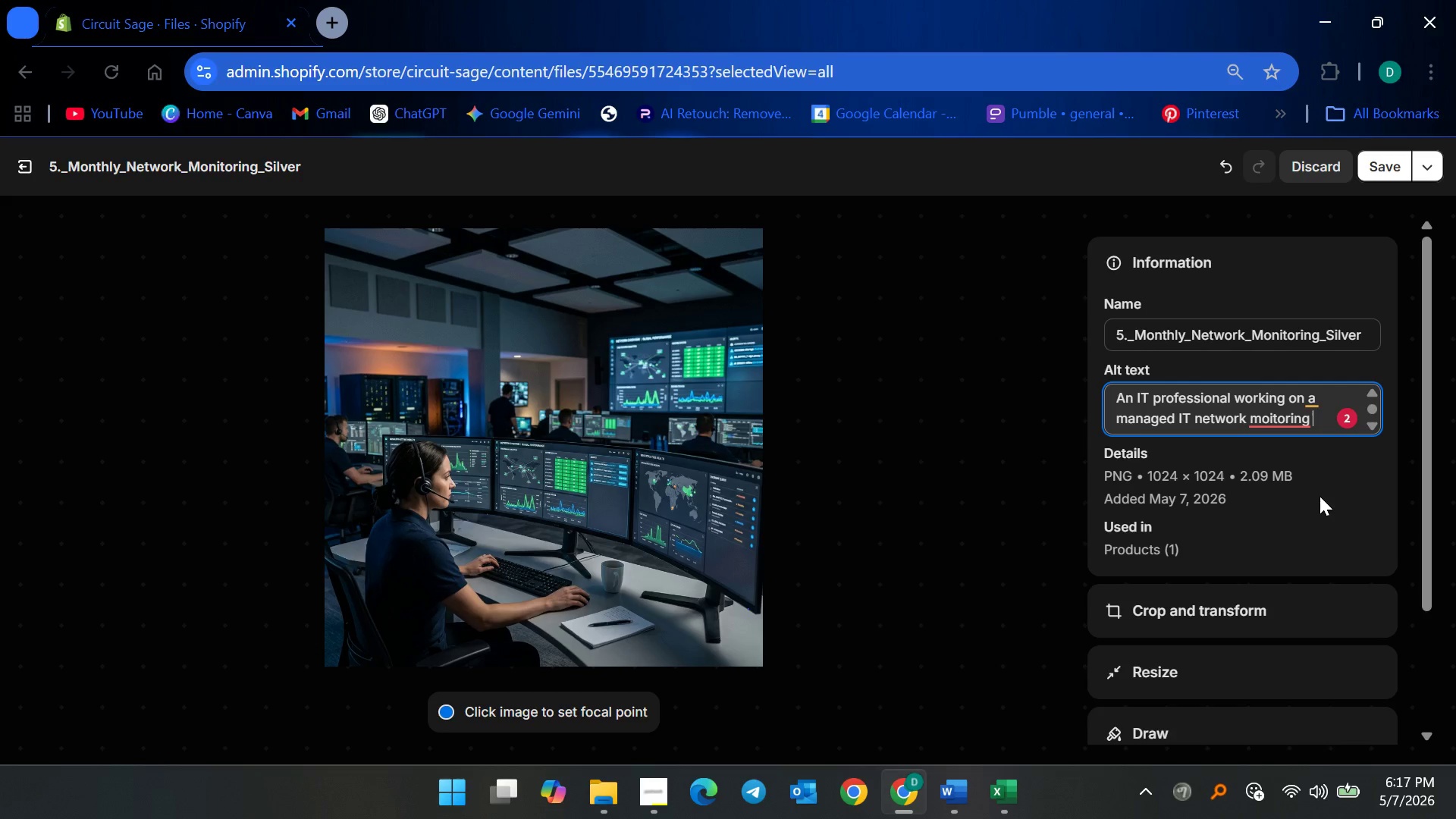 
type( dashboarddisplaying ra)
key(Backspace)
type(eal-tie)
key(Backspace)
type(me)
 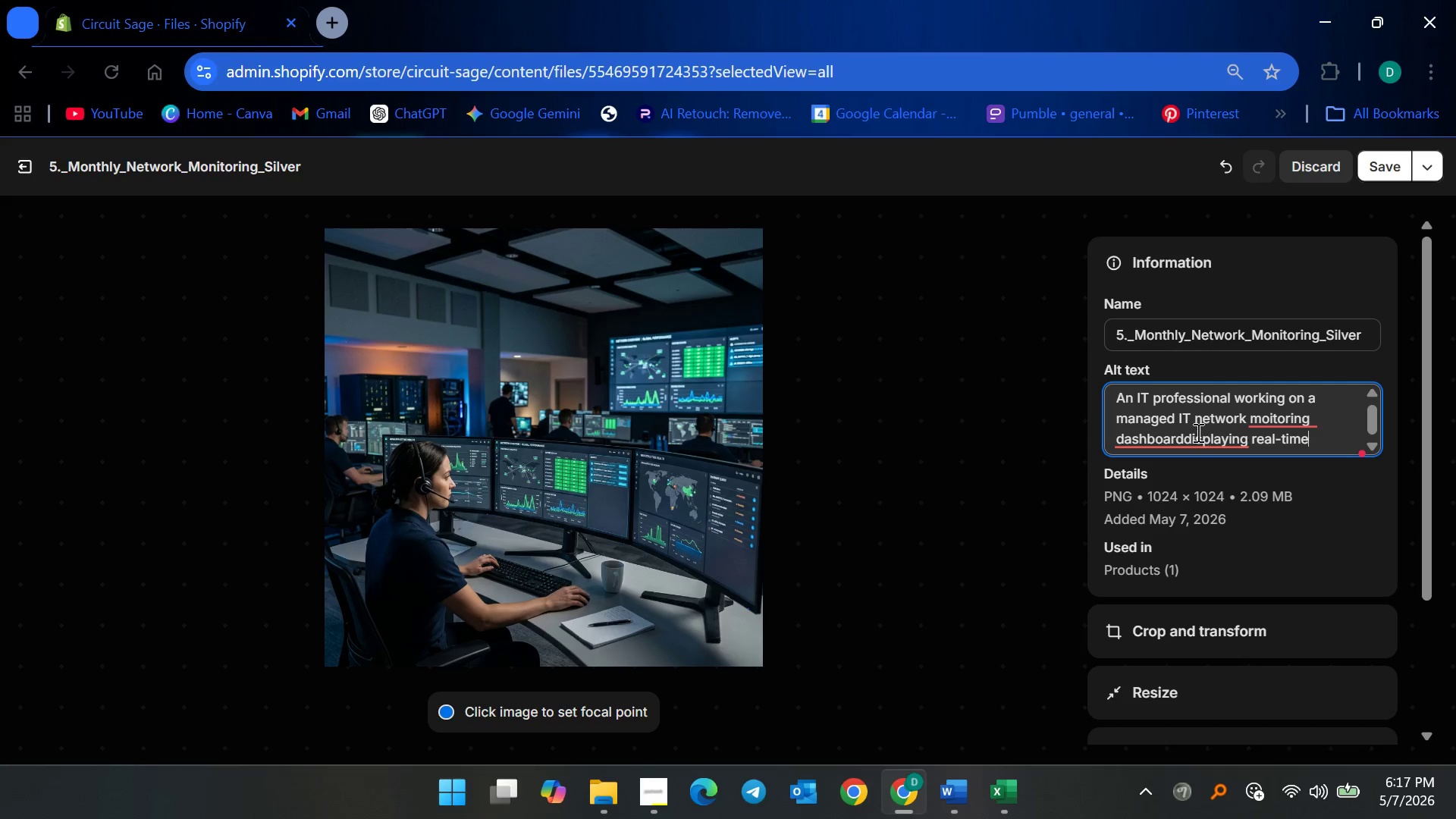 
left_click([1191, 438])
 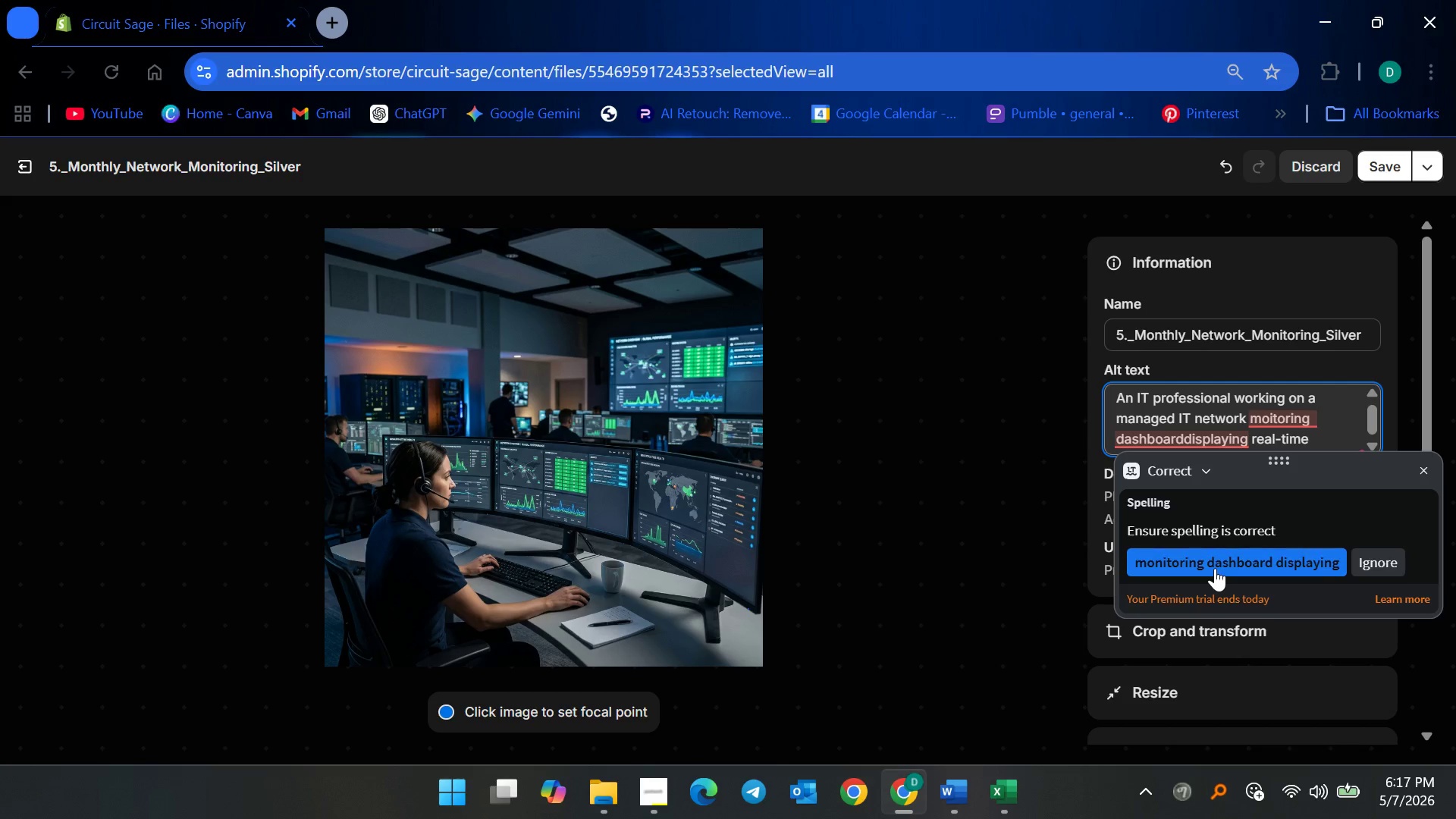 
left_click([1216, 565])
 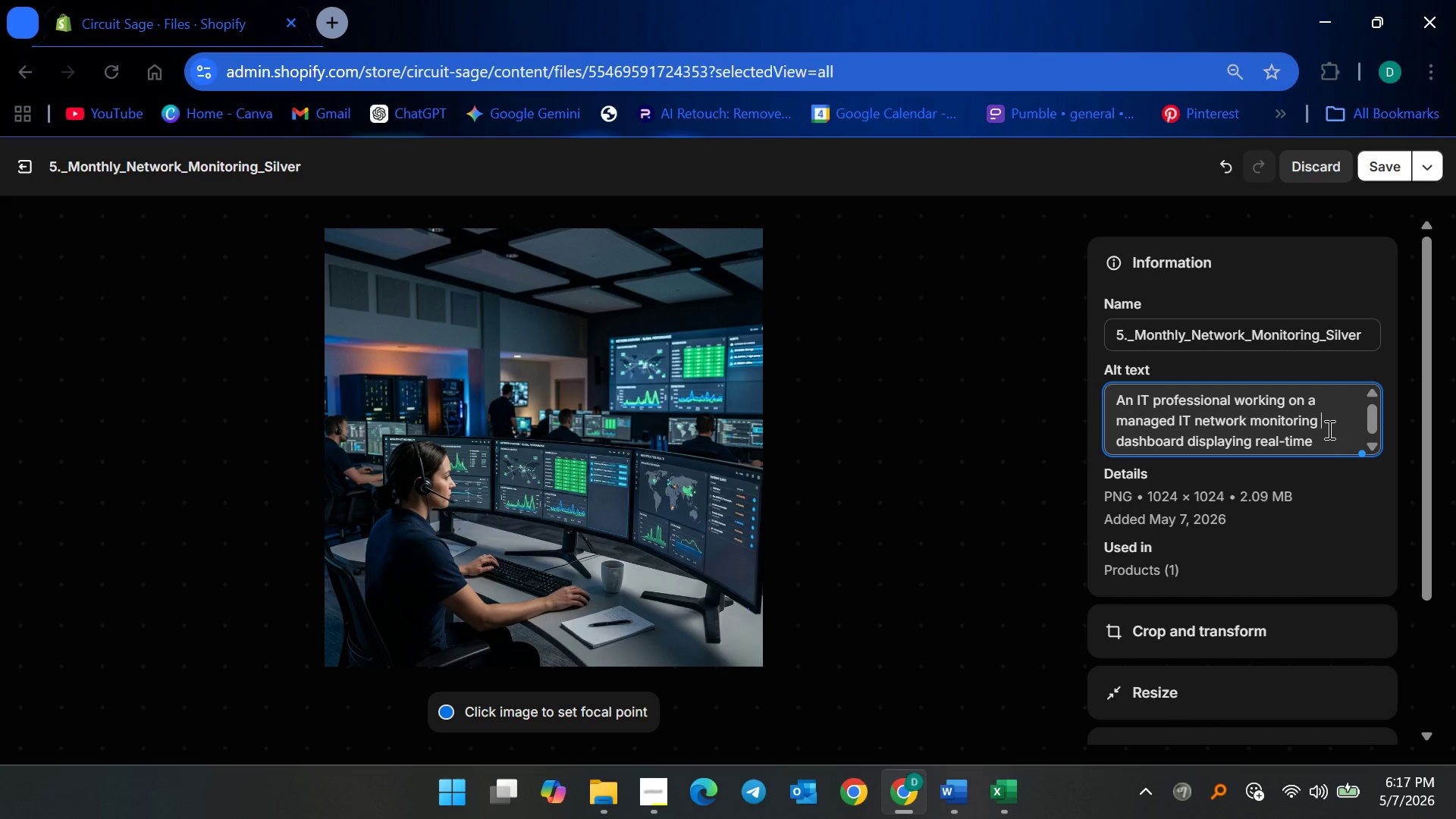 
double_click([1329, 444])
 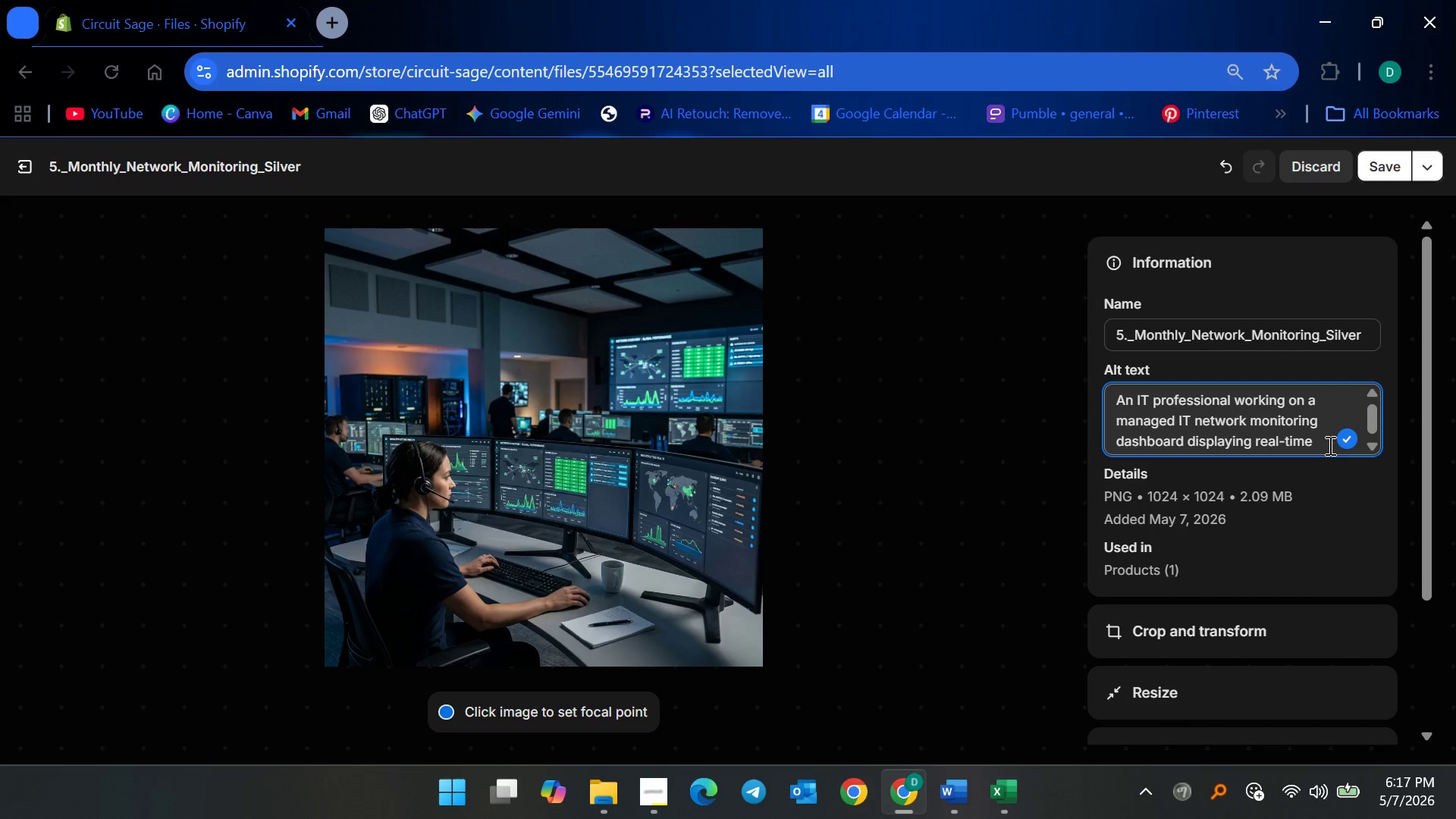 
wait(5.41)
 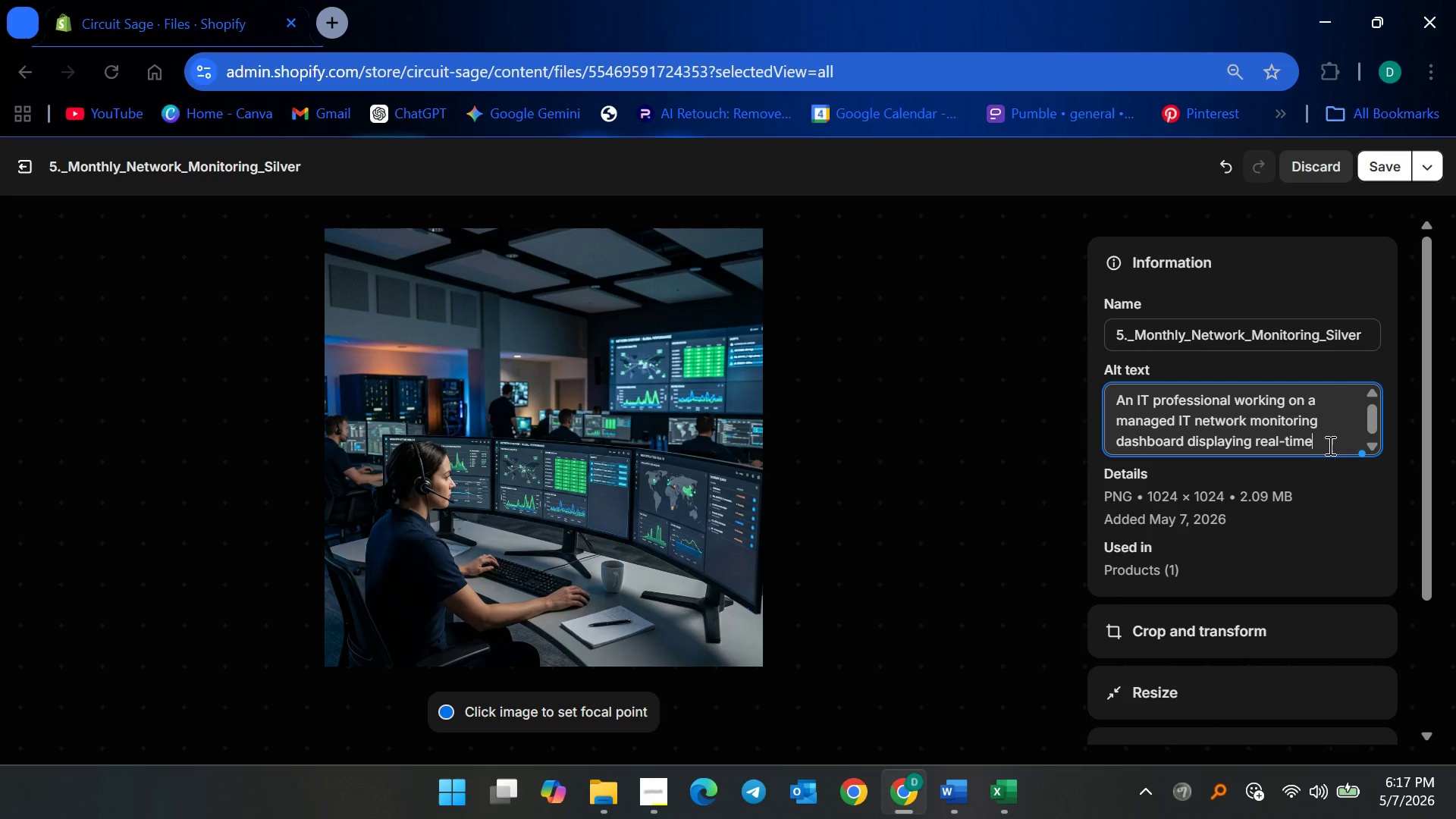 
type( system analytics and cybersecurity alerts)
 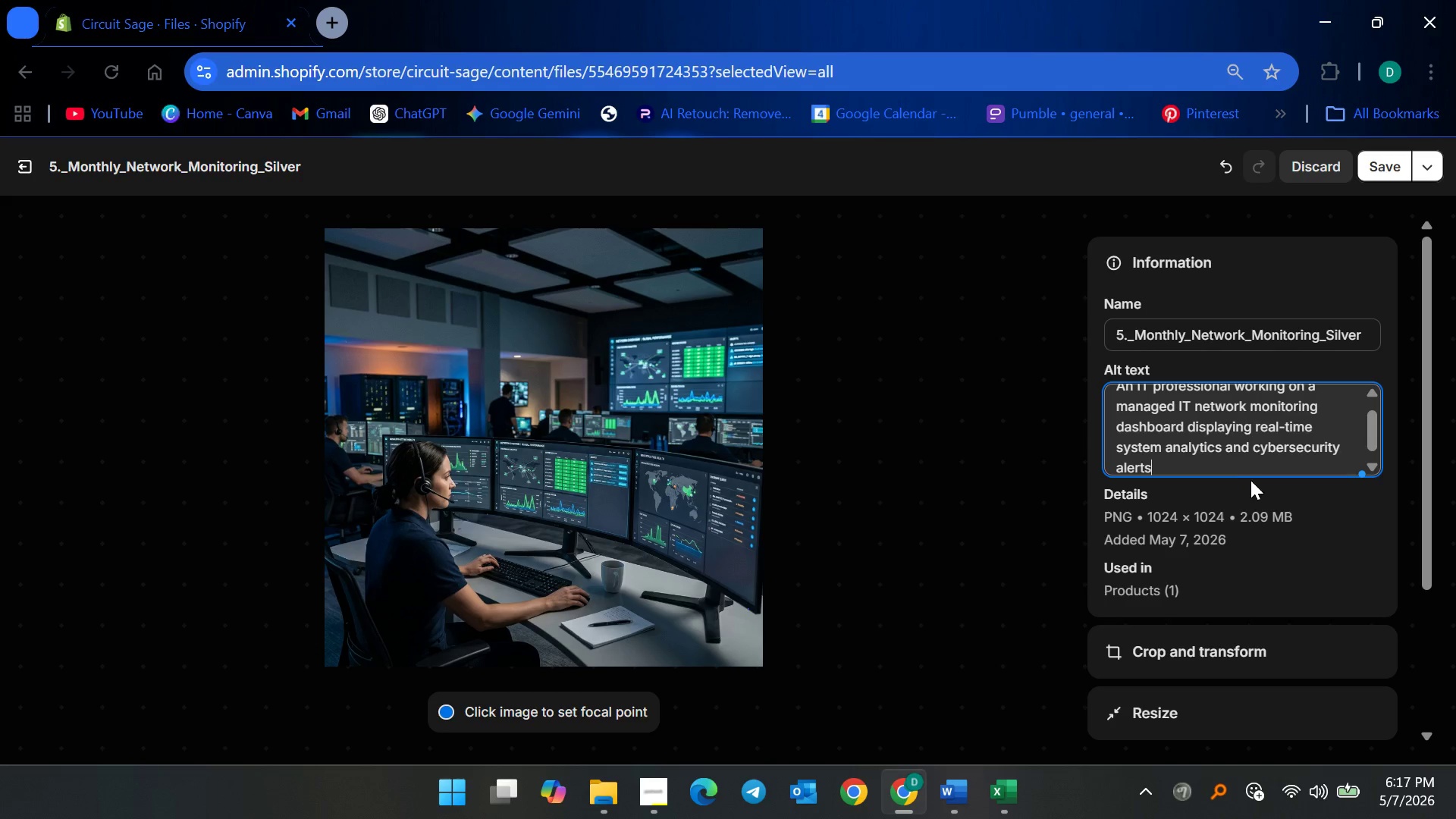 
scroll: coordinate [1245, 466], scroll_direction: up, amount: 3.0
 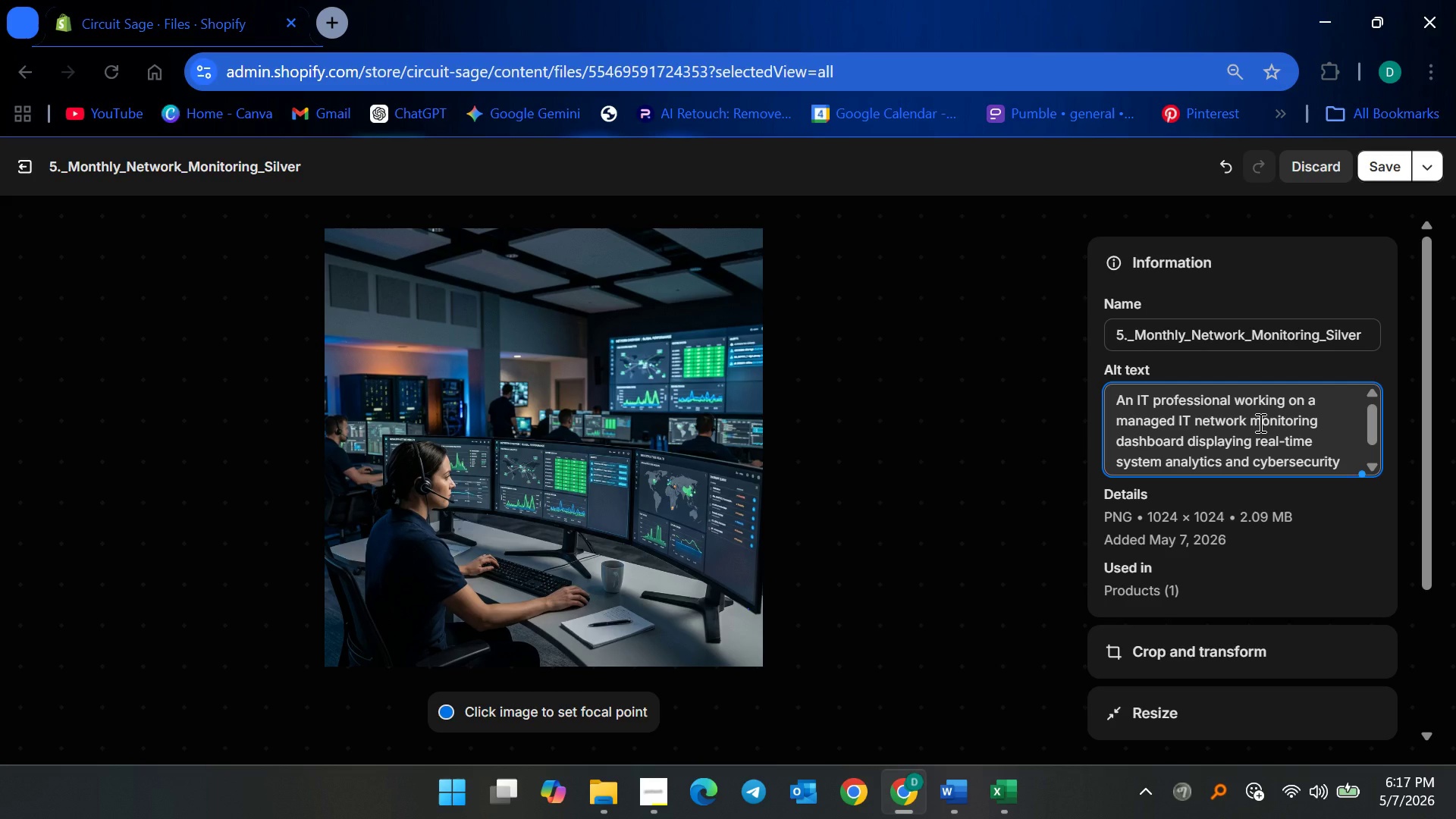 
wait(7.51)
 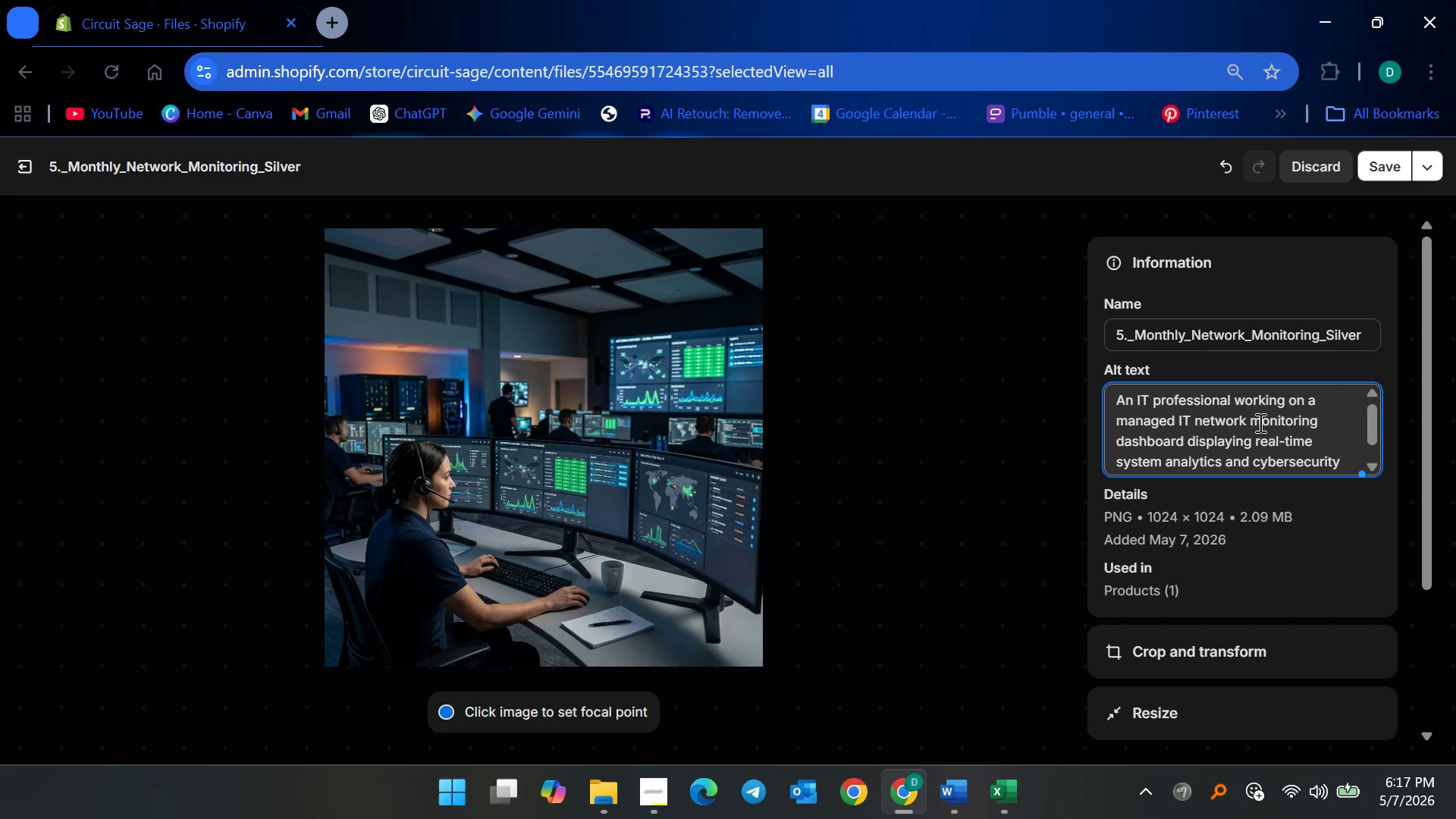 
left_click([1394, 167])
 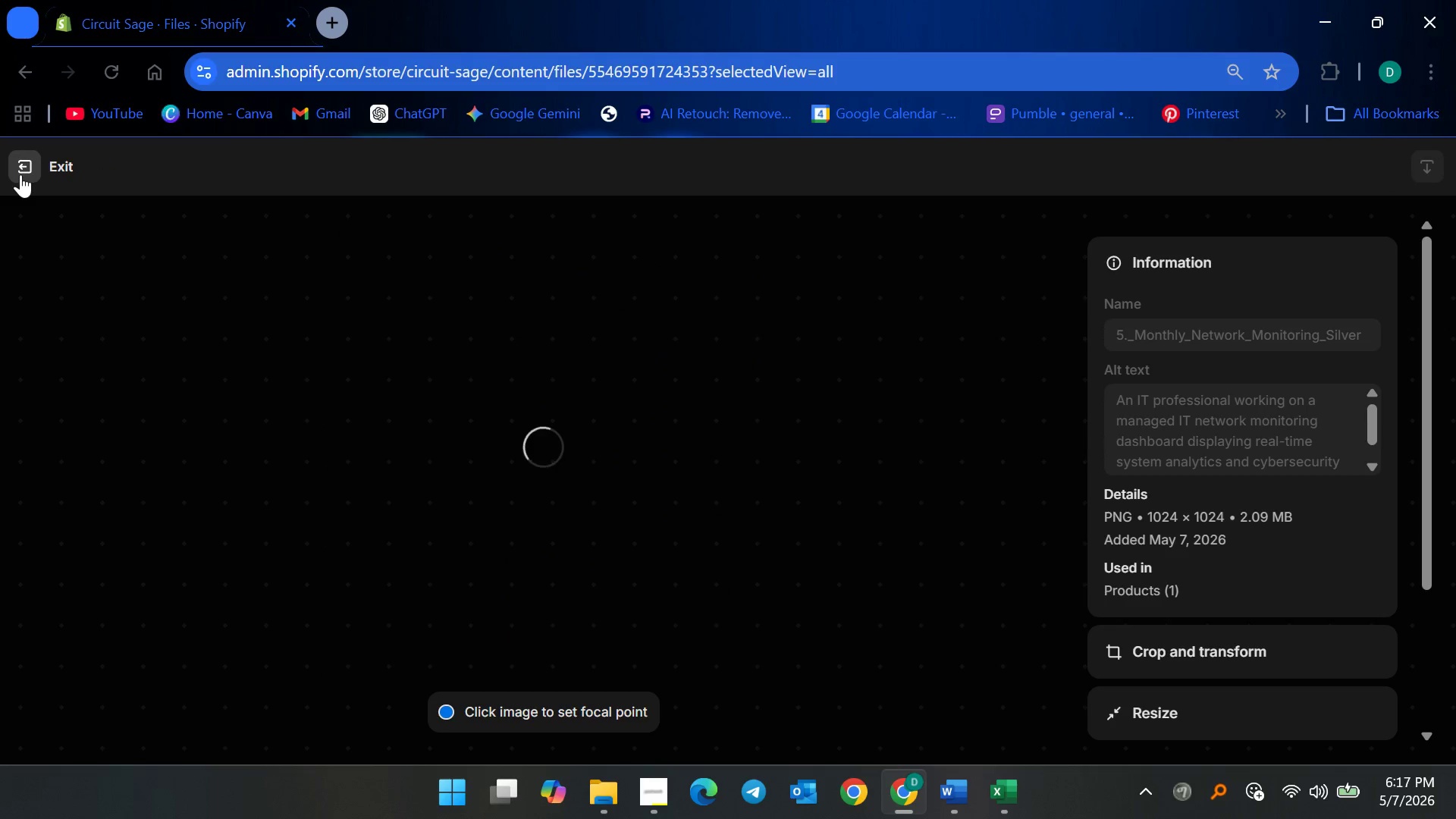 
left_click([20, 174])
 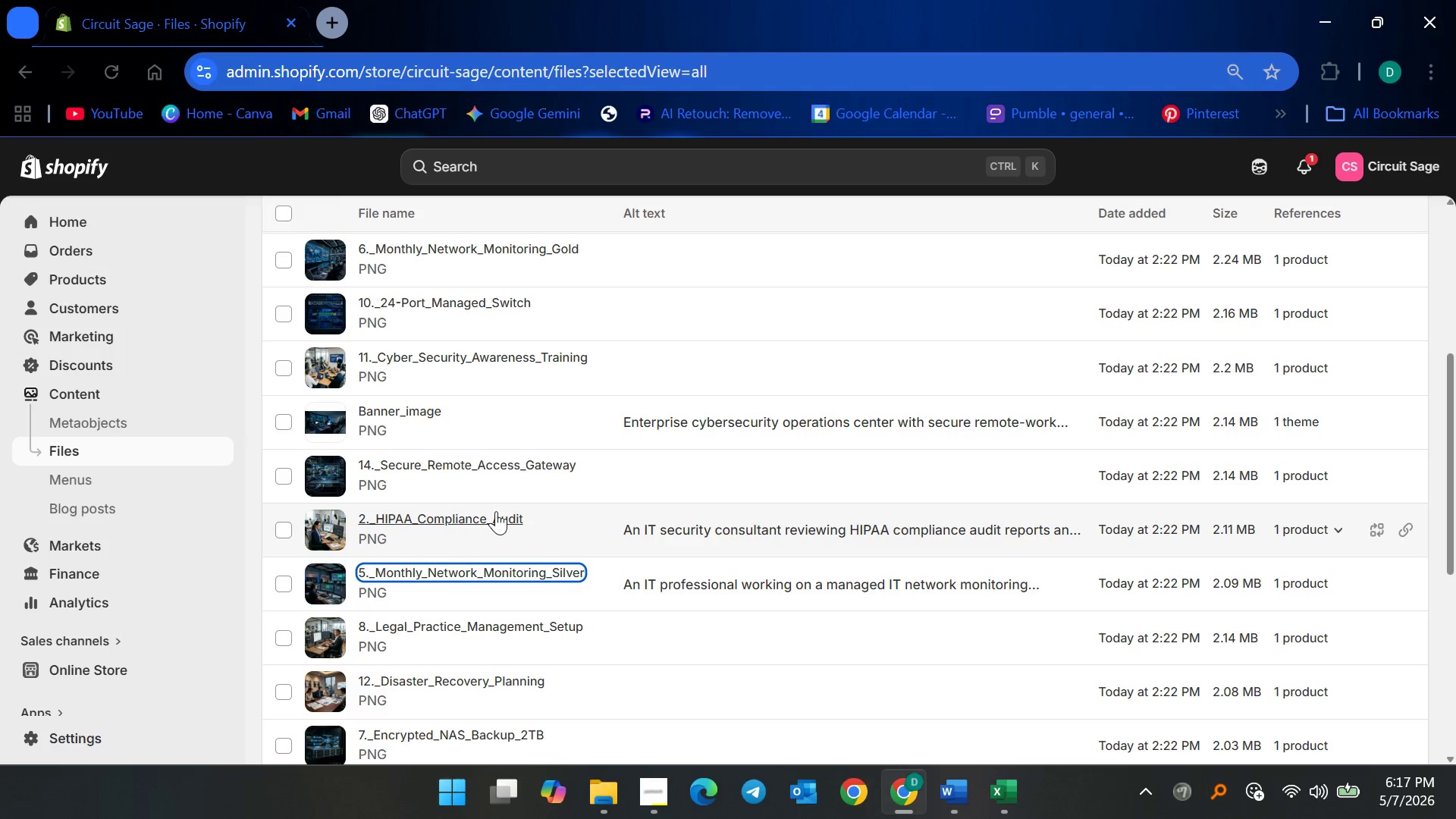 
scroll: coordinate [512, 582], scroll_direction: down, amount: 2.0
 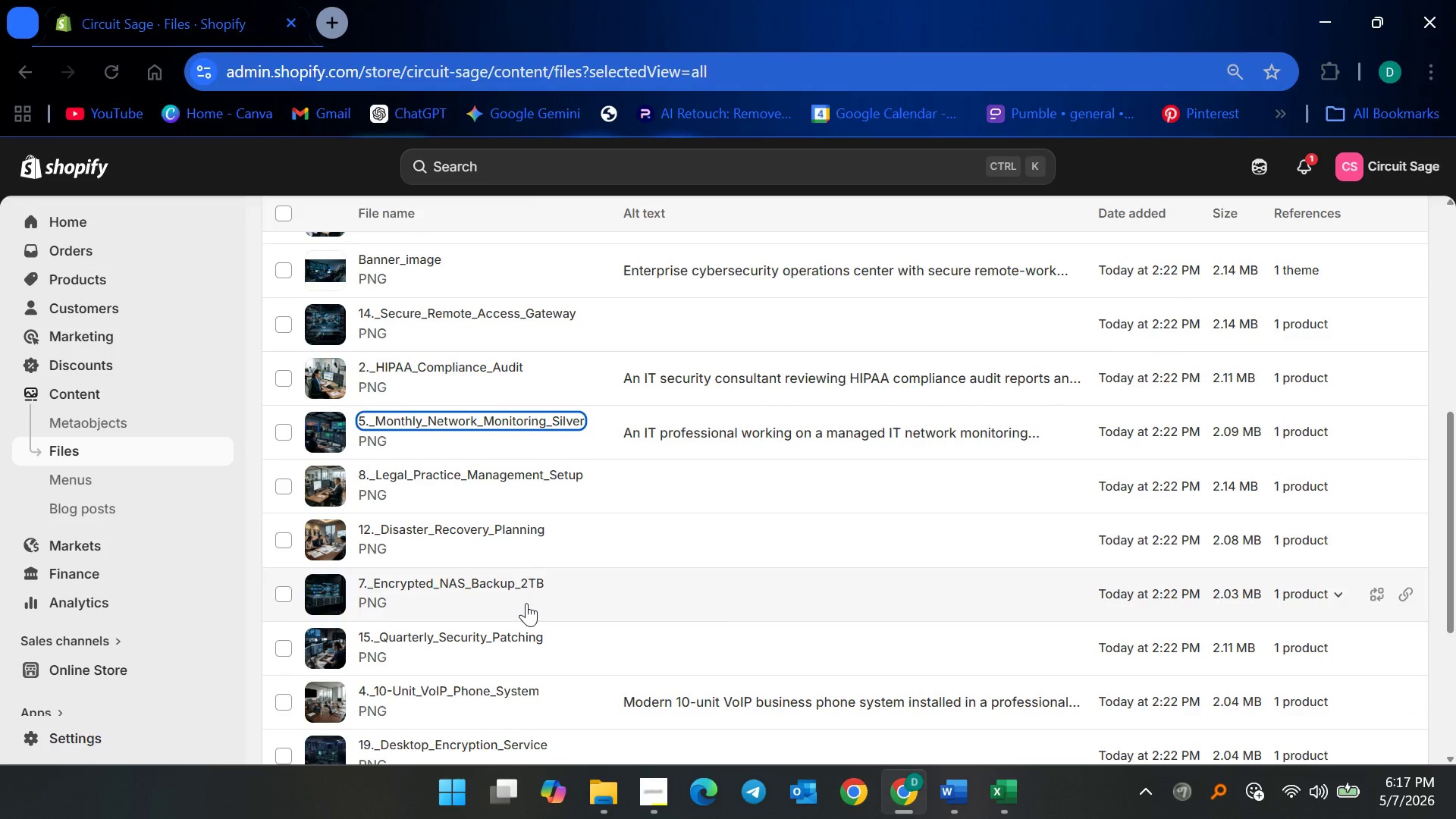 
scroll: coordinate [526, 613], scroll_direction: up, amount: 5.0
 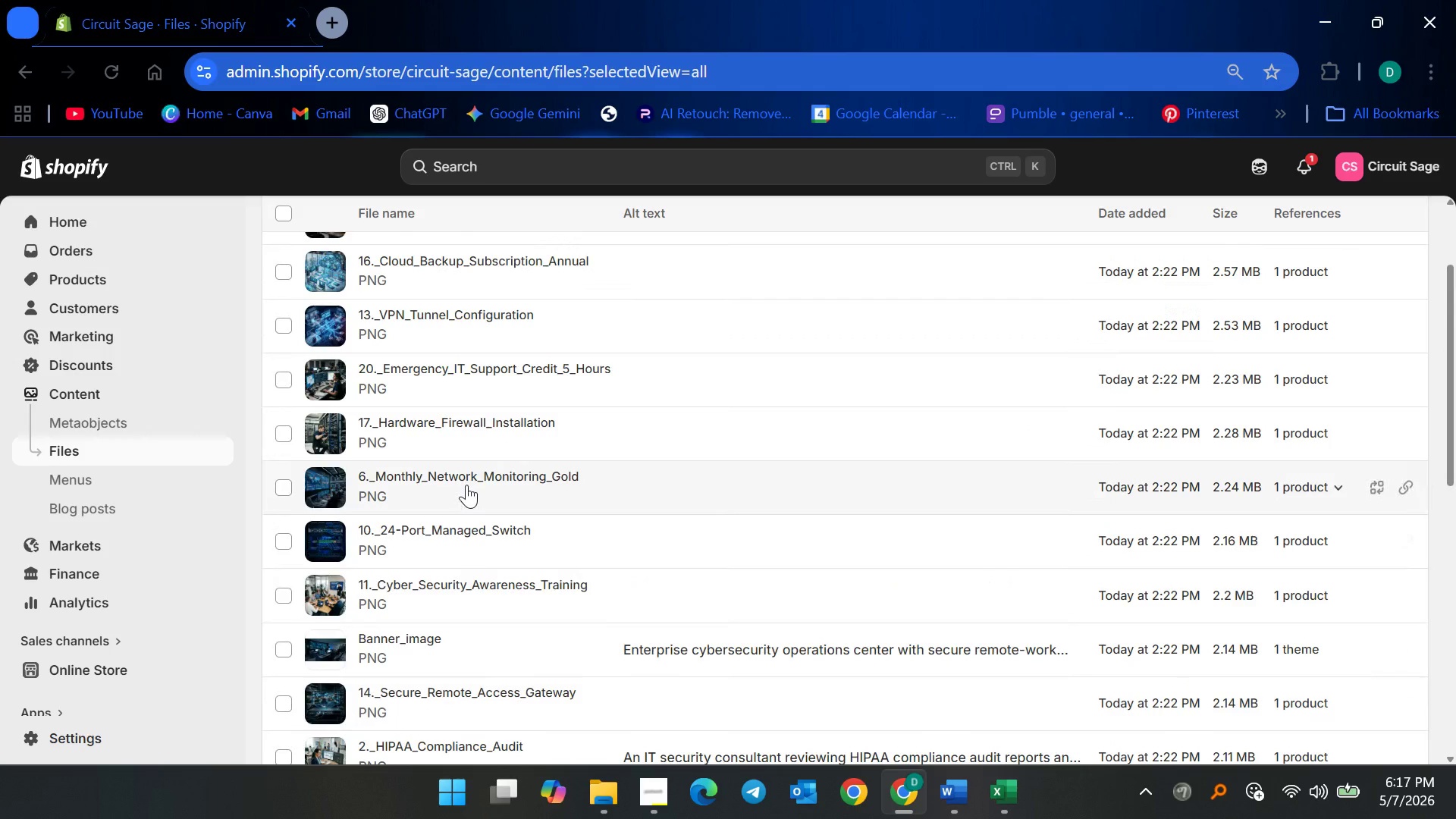 
left_click([466, 481])
 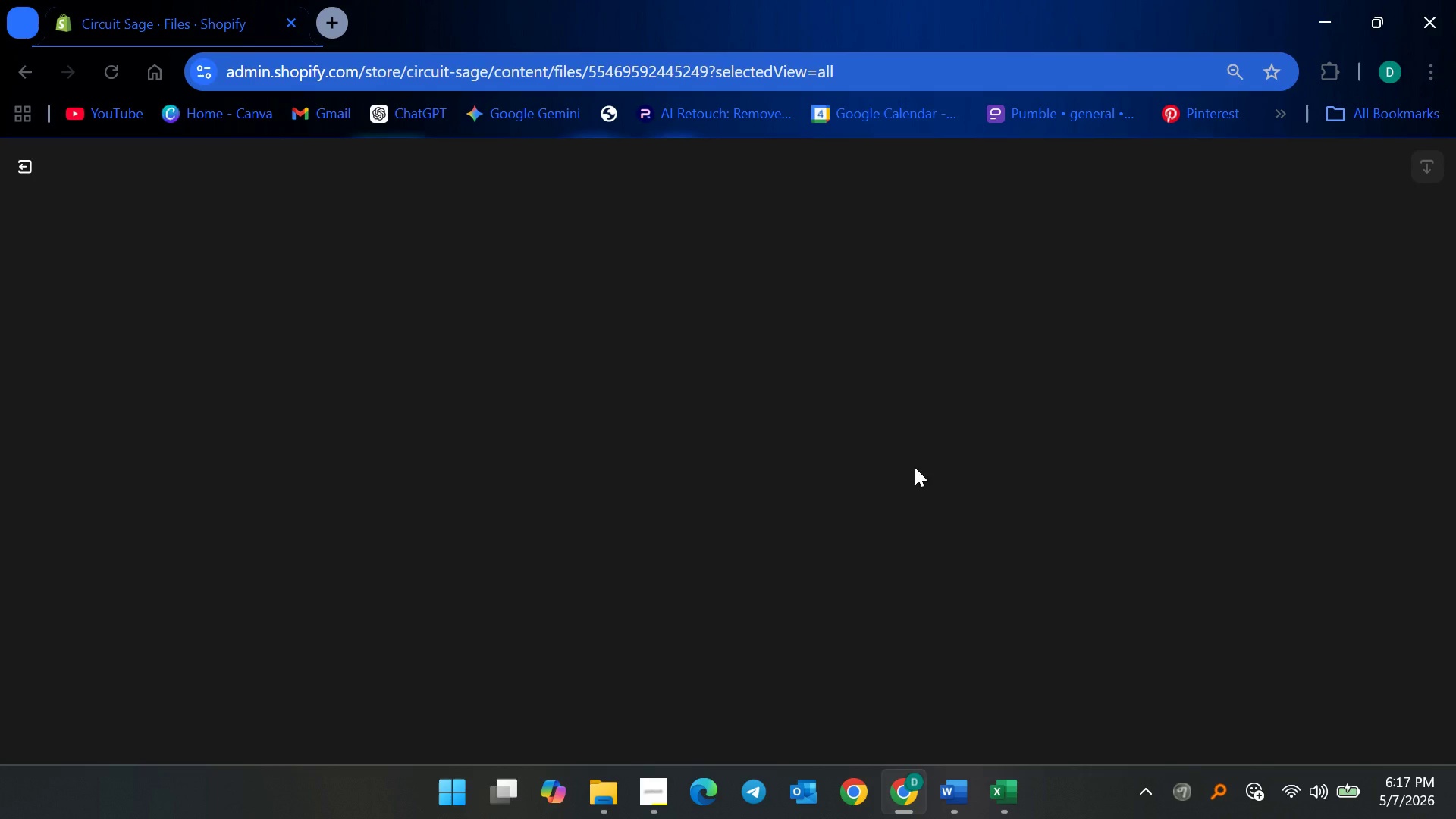 
left_click([1137, 400])
 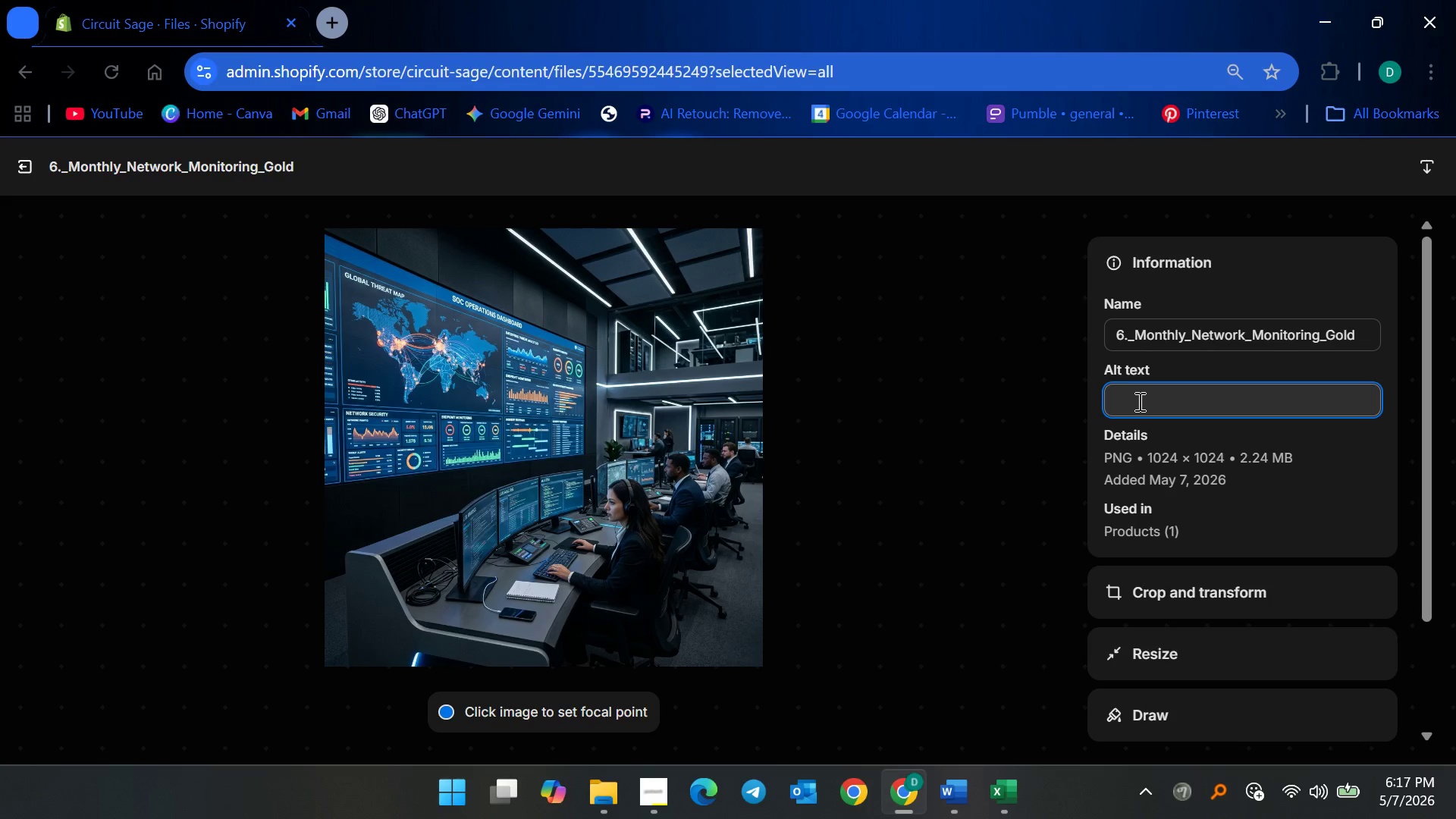 
wait(9.0)
 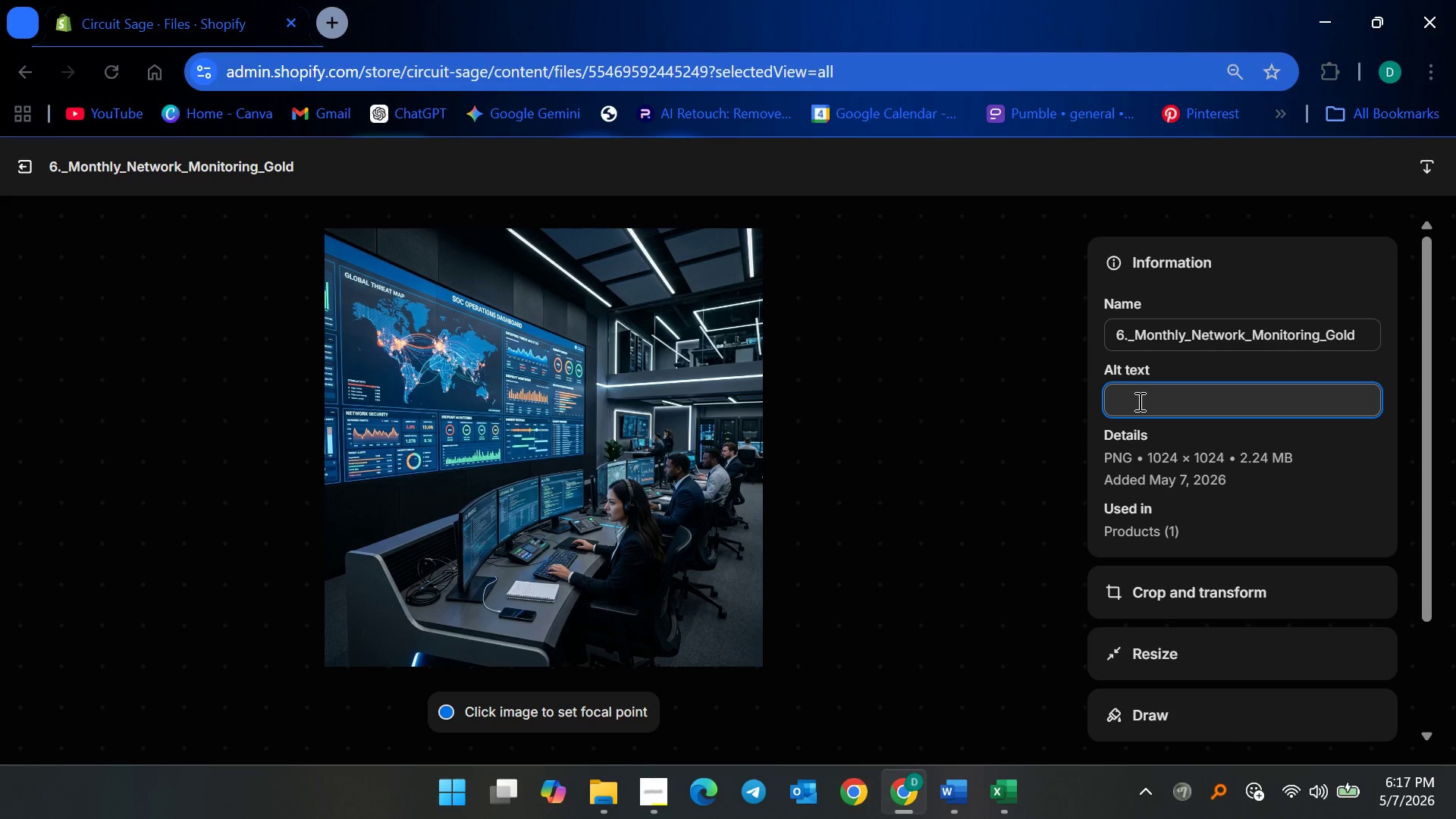 
type(Advanced enterprice )
key(Backspace)
key(Backspace)
key(Backspace)
type(se network monitorinf=g ceb)
key(Backspace)
type(nter)
 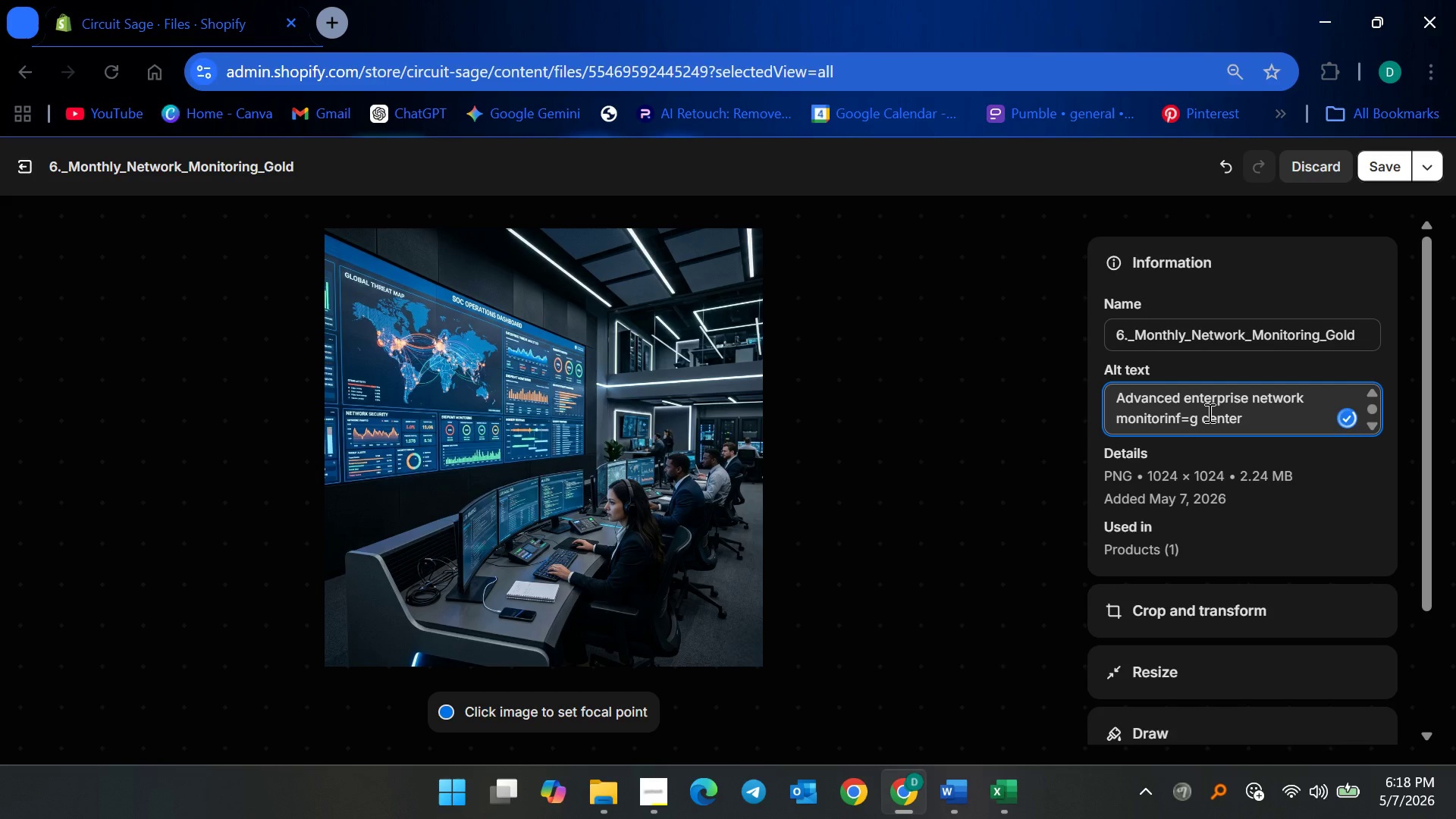 
left_click([1192, 422])
 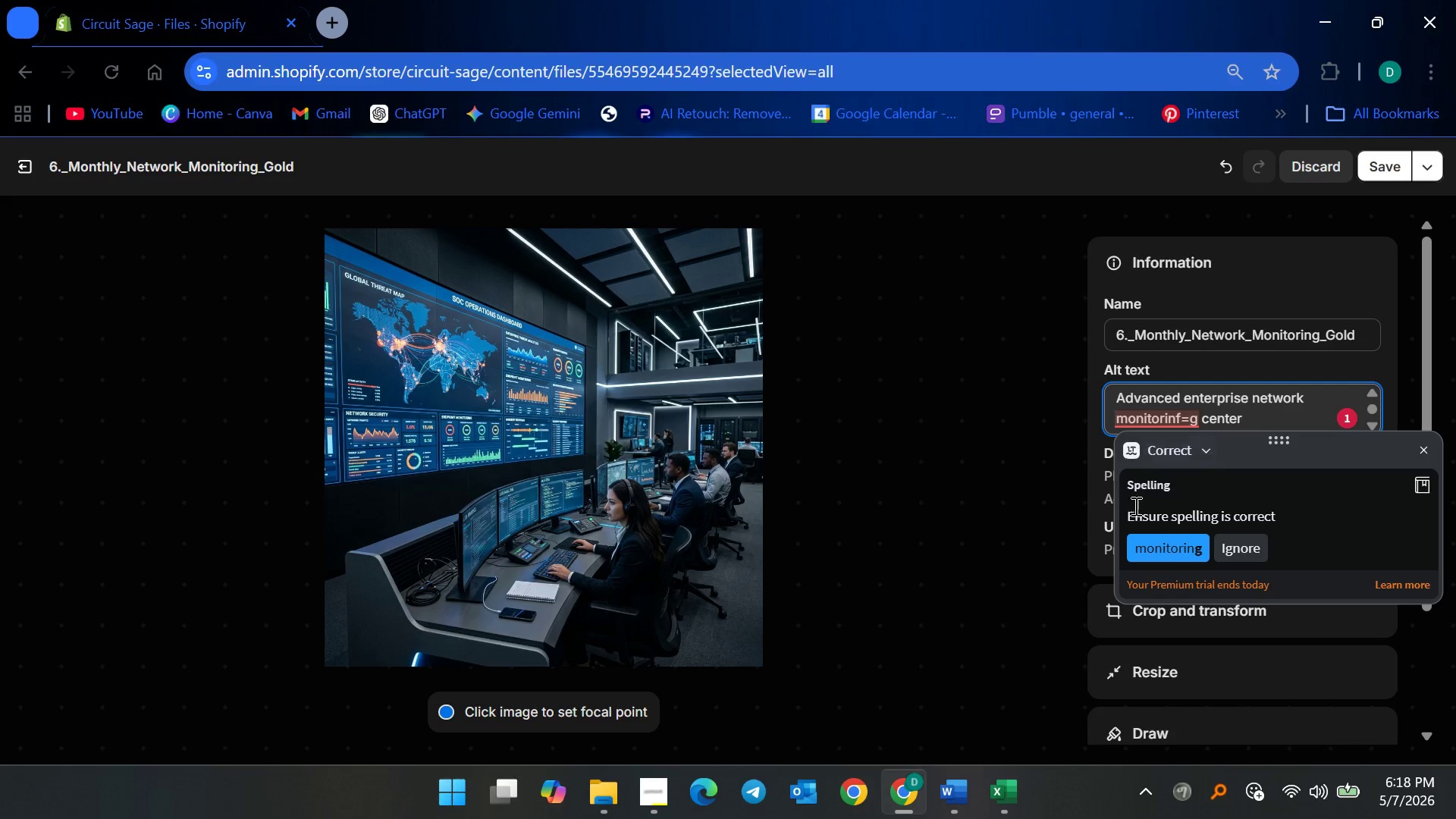 
key(Backspace)
key(Backspace)
type( with premium cybersecurity analytics and managed IT dashboards)
 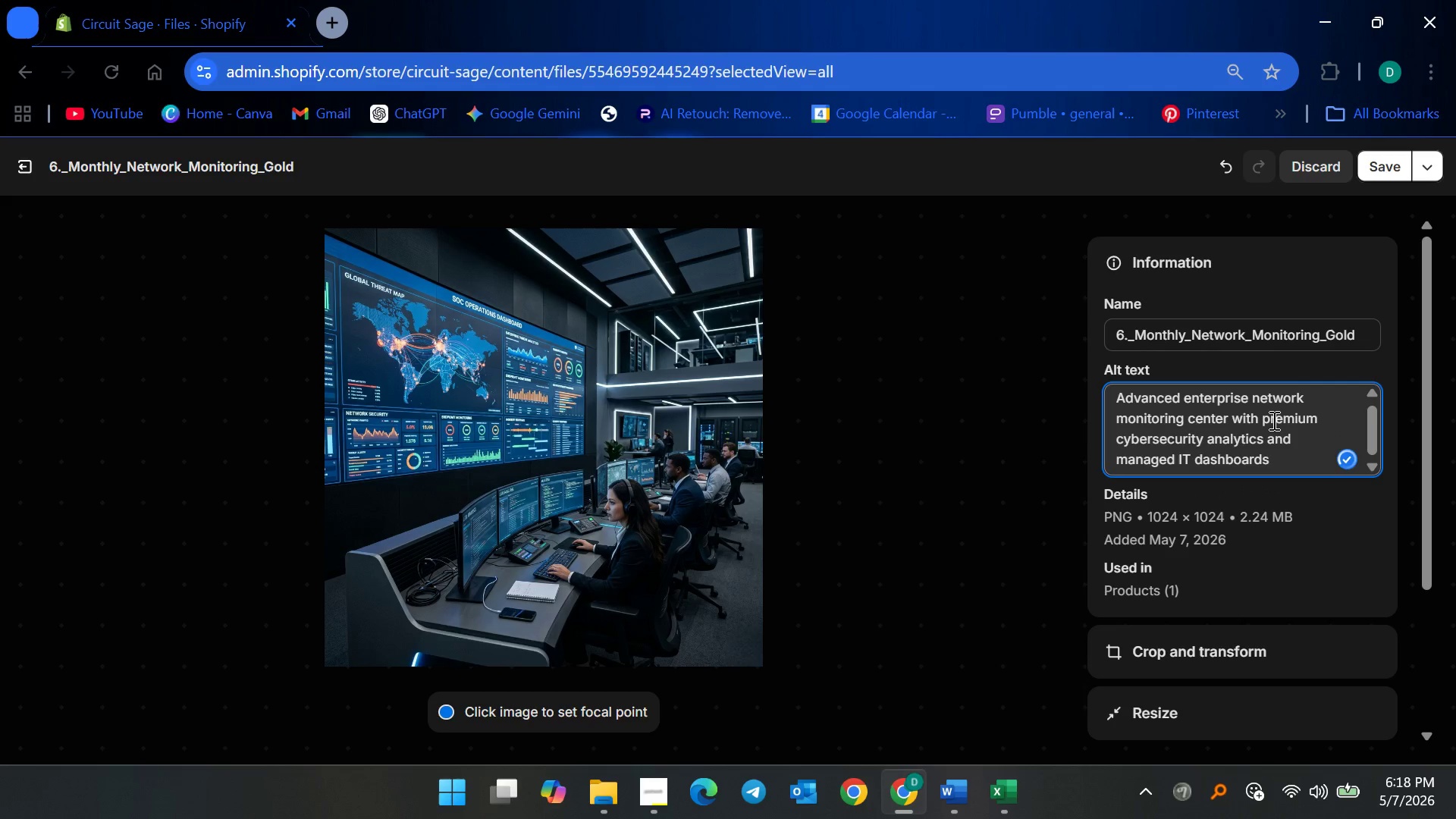 
wait(8.12)
 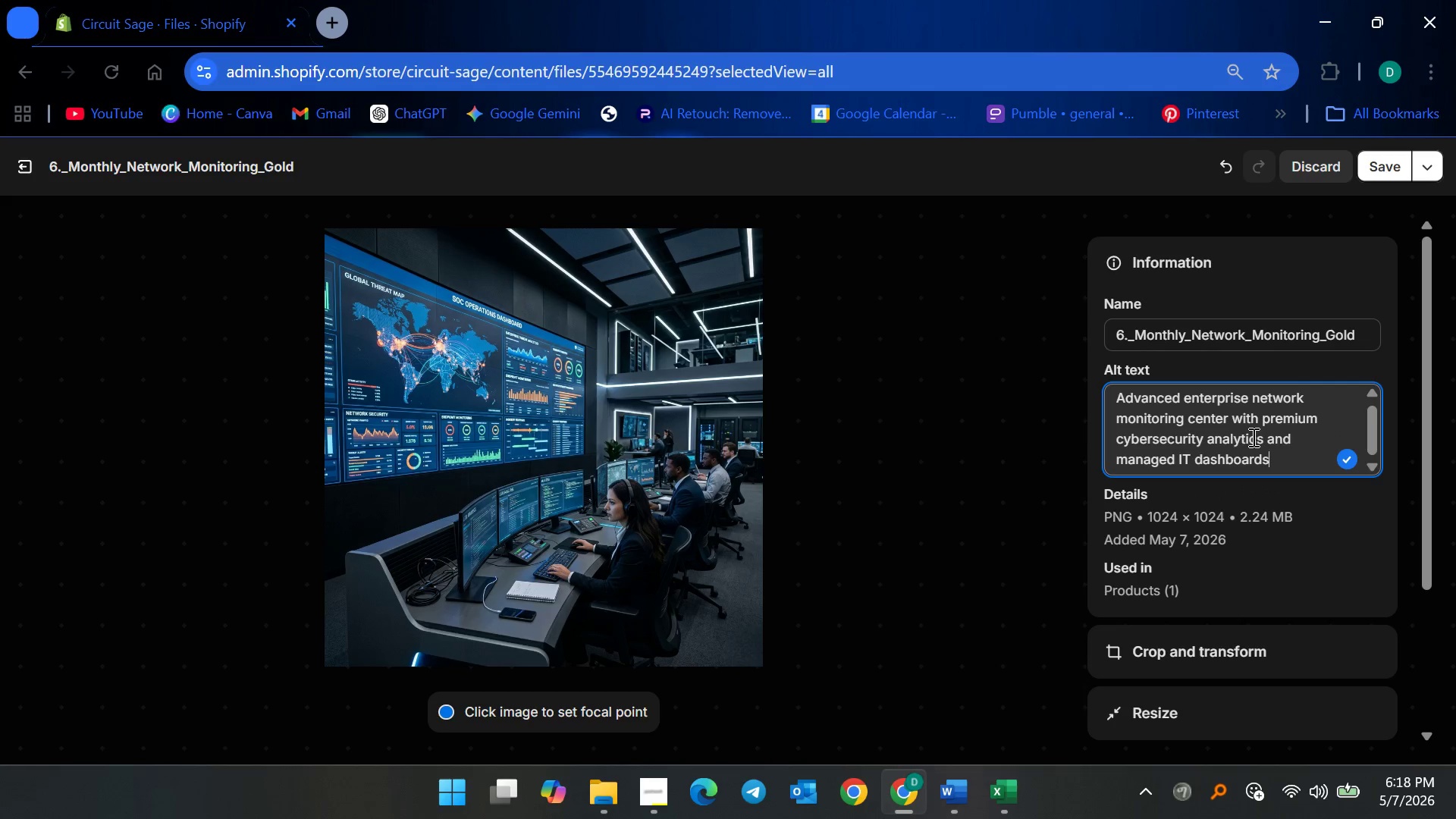 
type( and working IT professionals)
 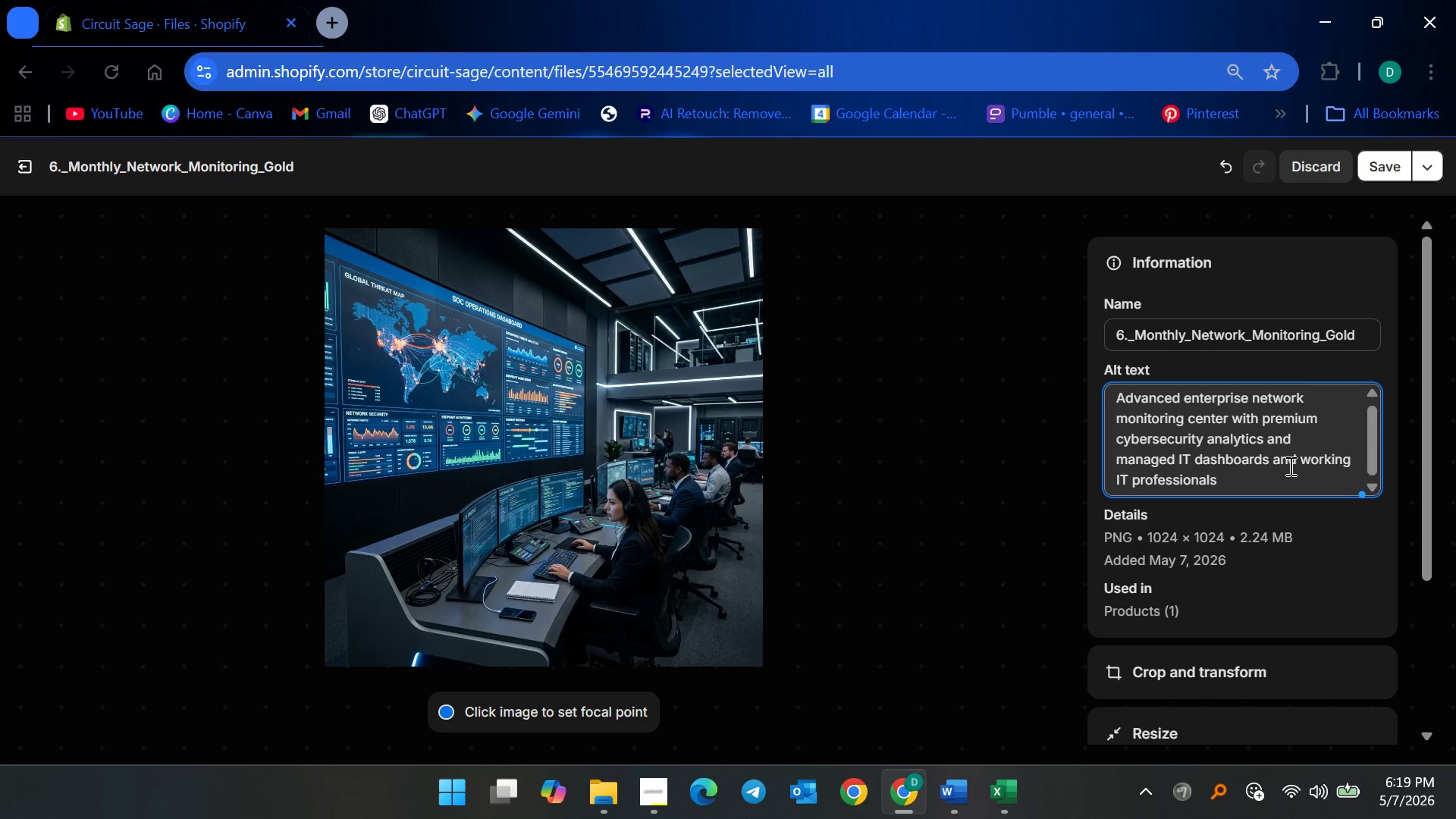 
double_click([1265, 472])
 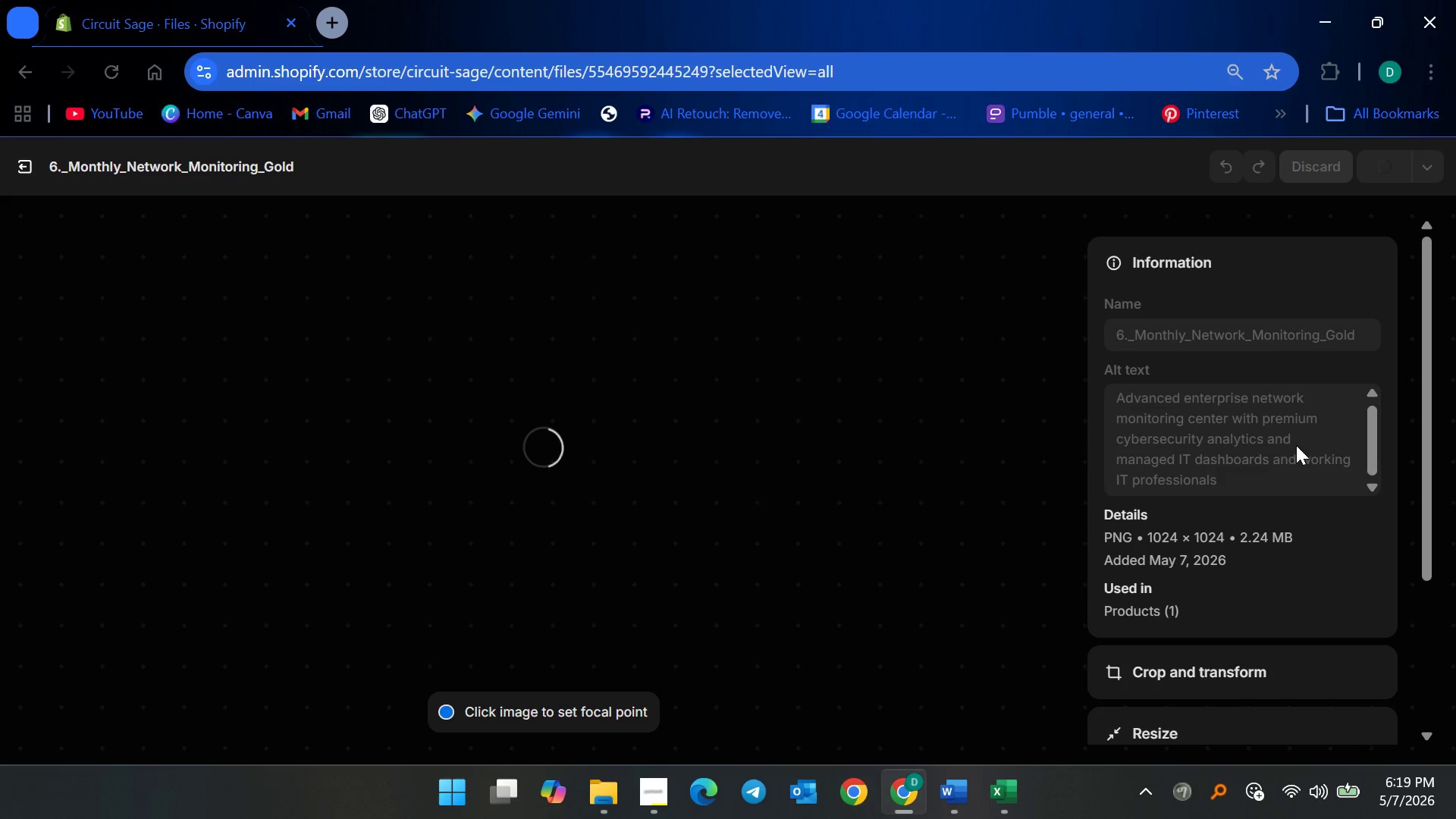 
left_click([1262, 443])
 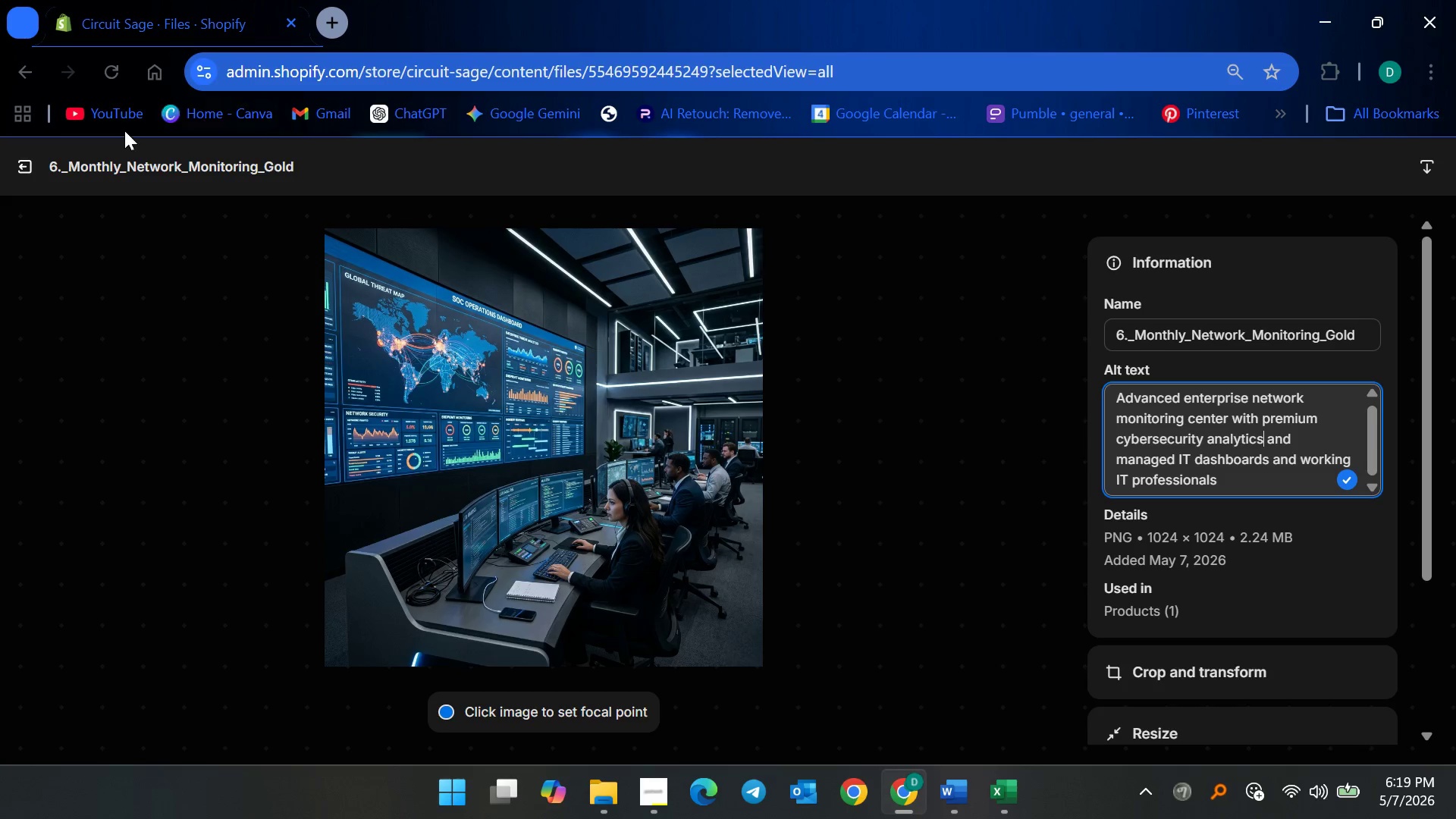 
left_click([14, 165])
 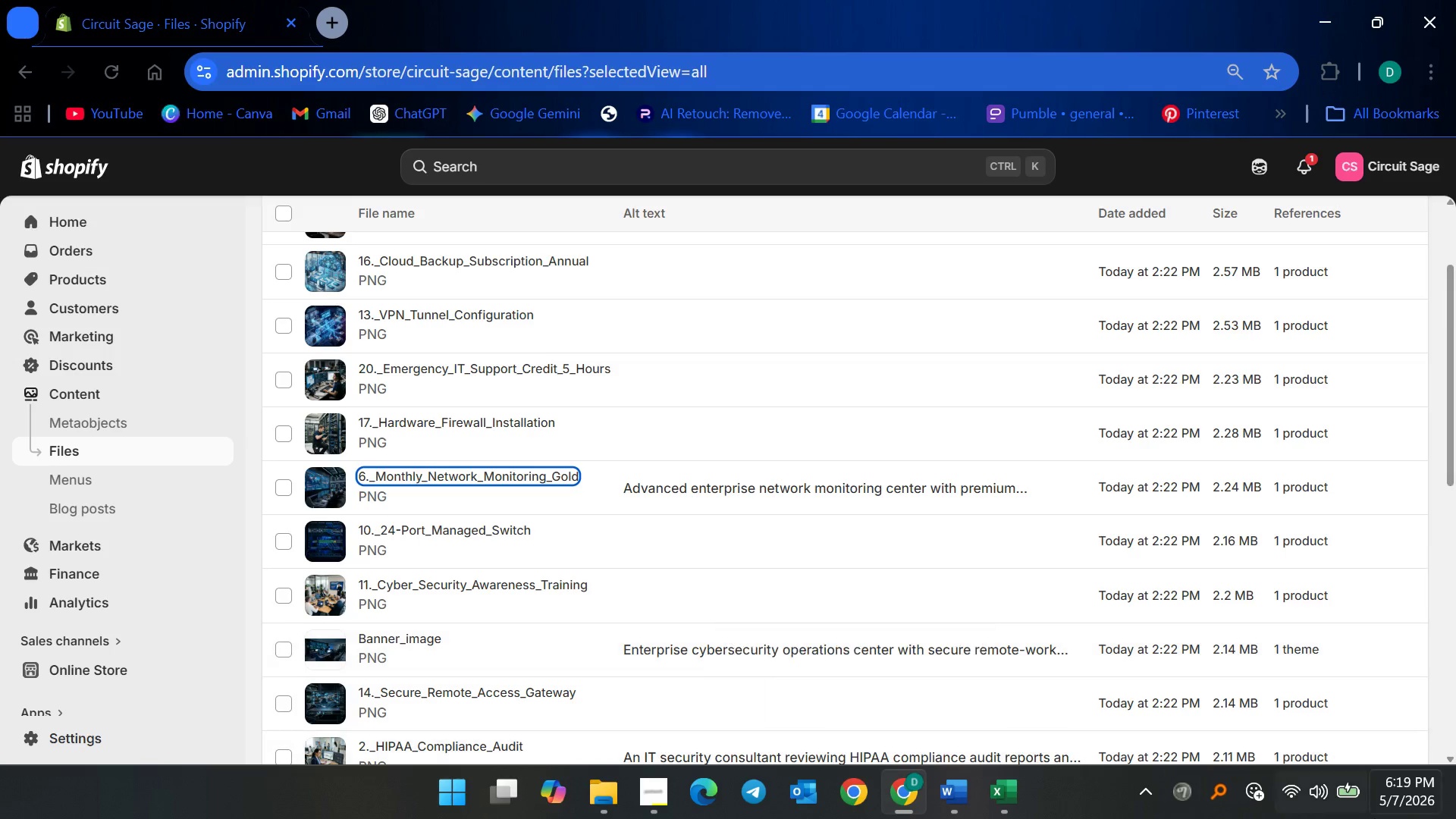 
left_click([1306, 801])
 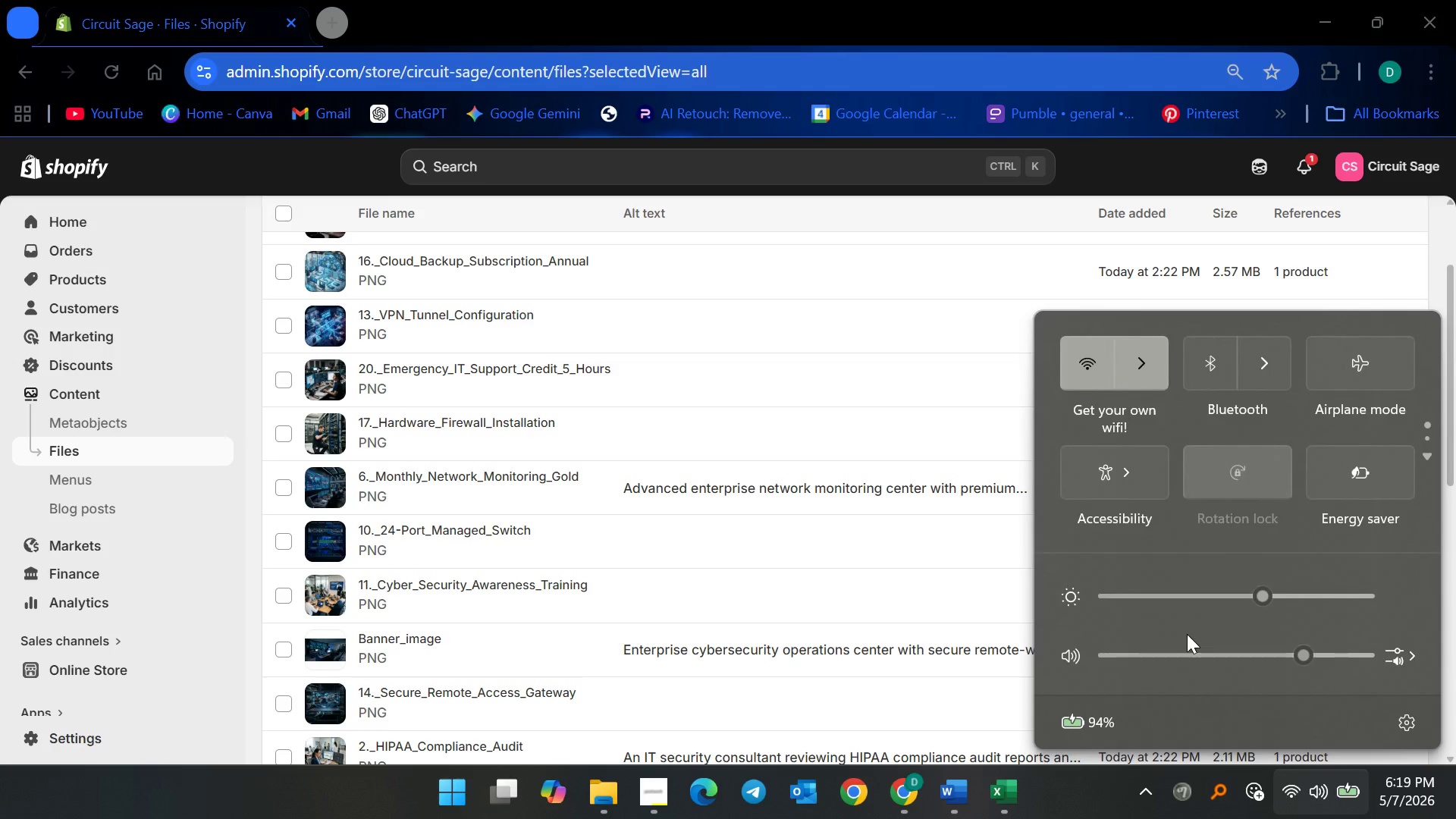 
left_click([1189, 592])
 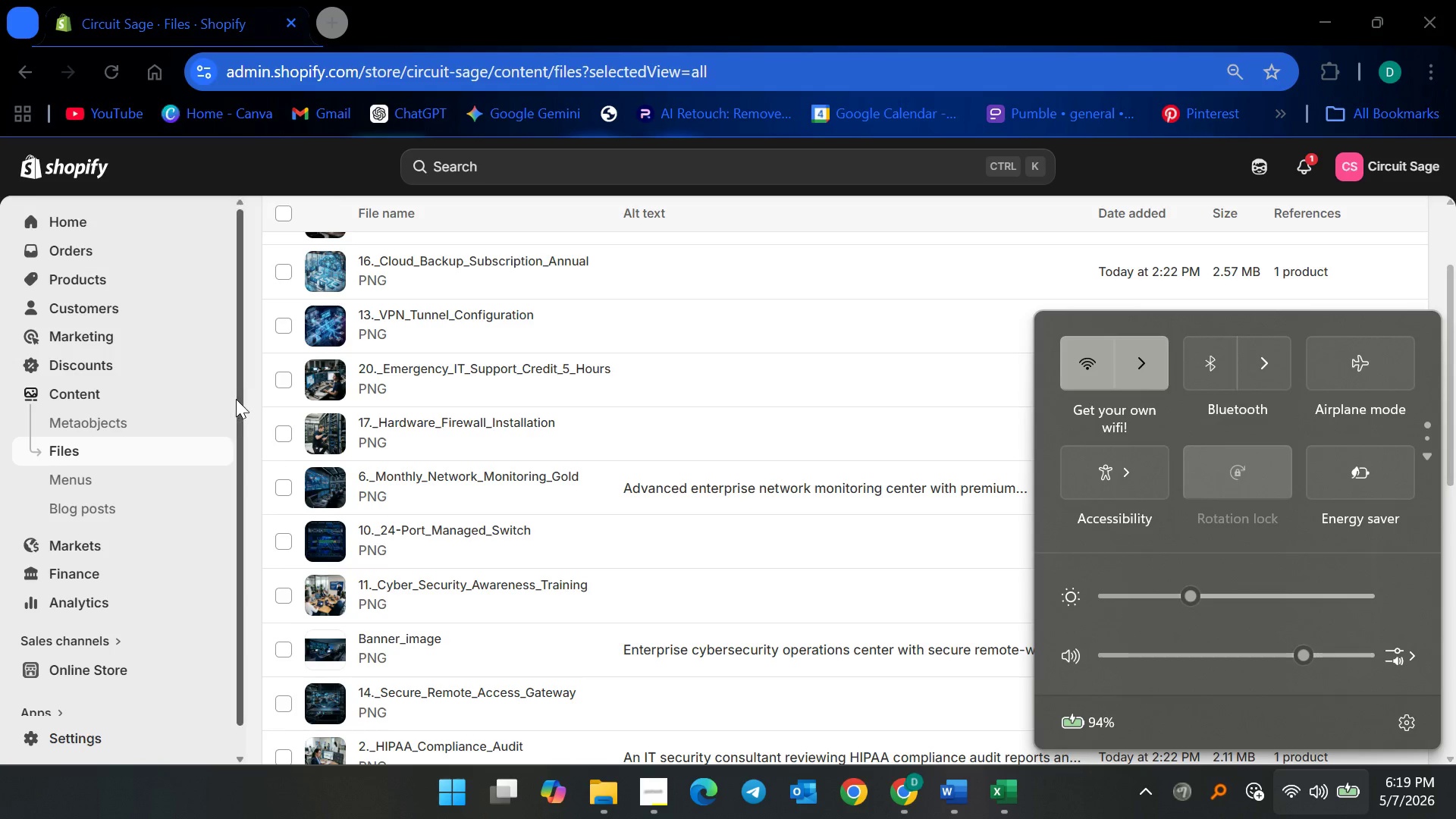 
left_click([246, 398])
 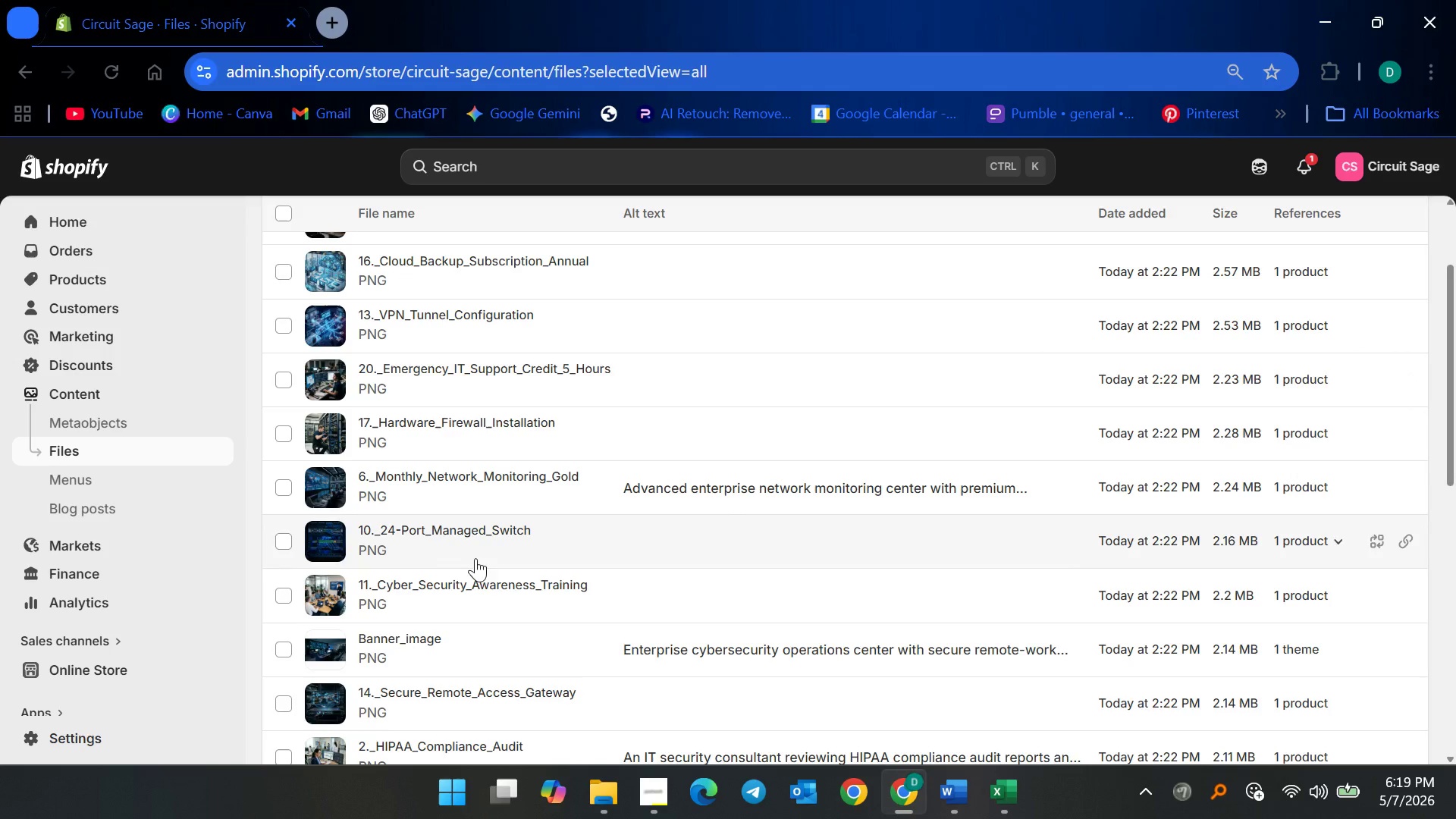 
scroll: coordinate [499, 621], scroll_direction: down, amount: 8.0
 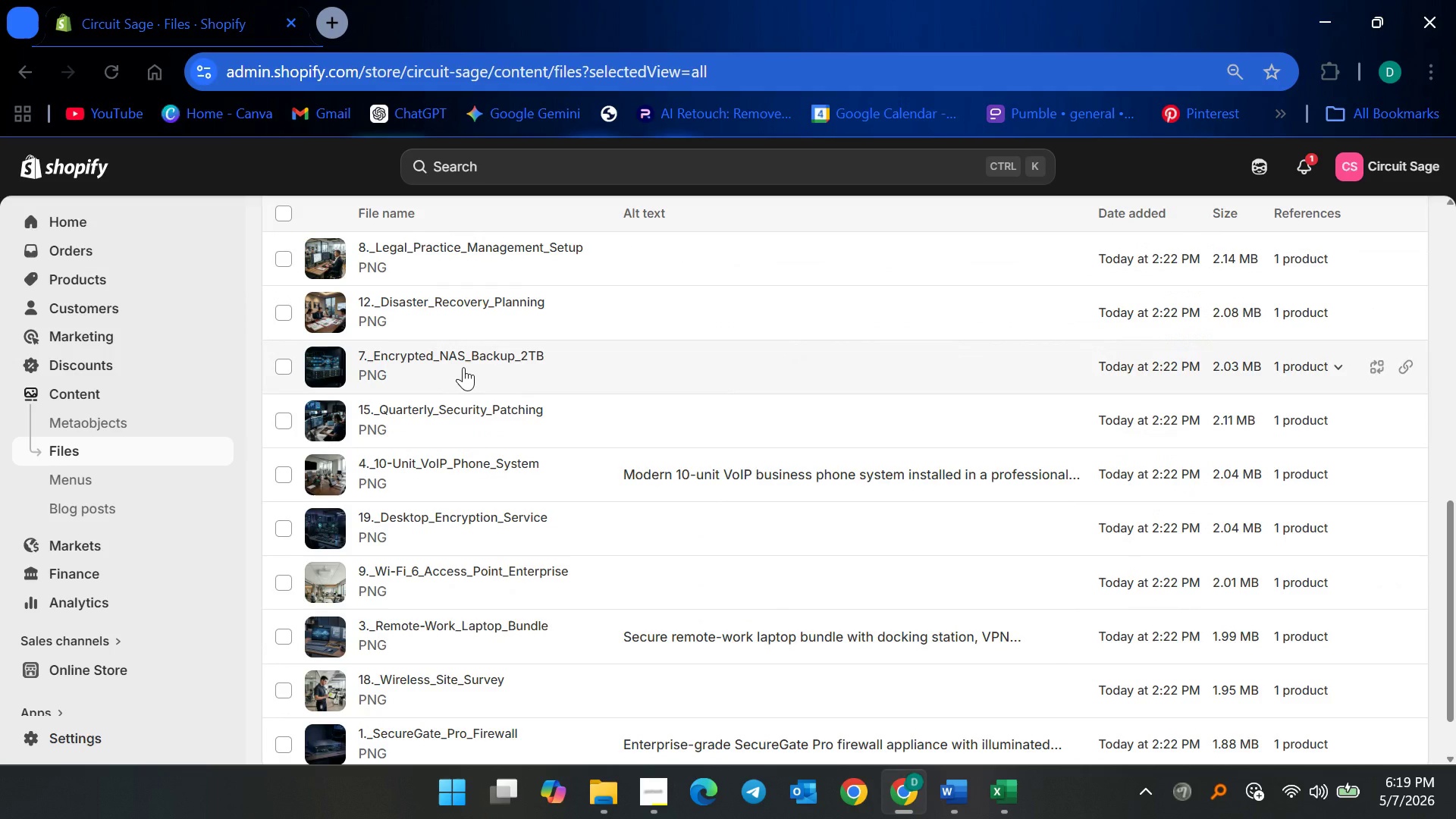 
left_click([469, 358])
 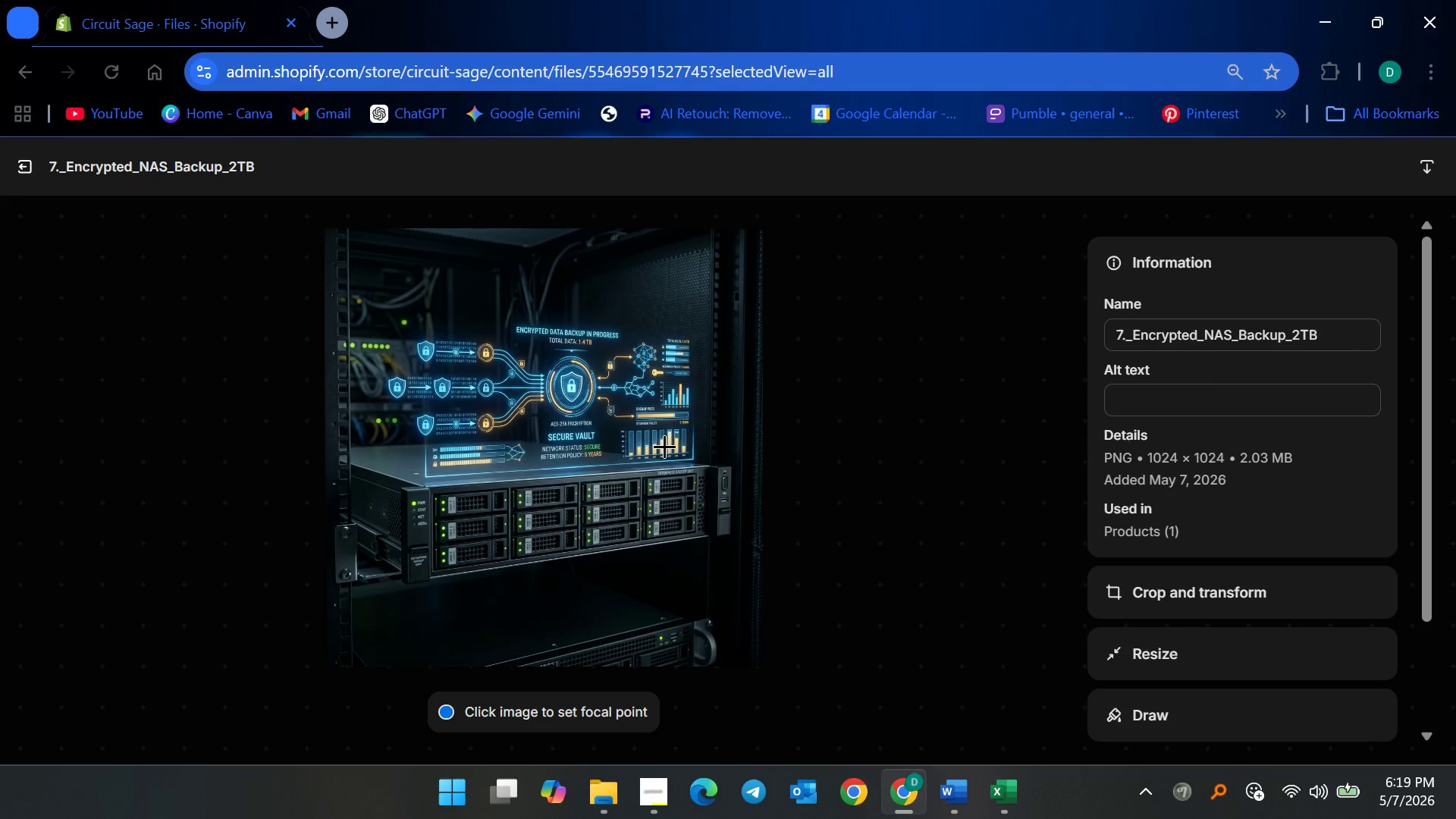 
left_click([1228, 389])
 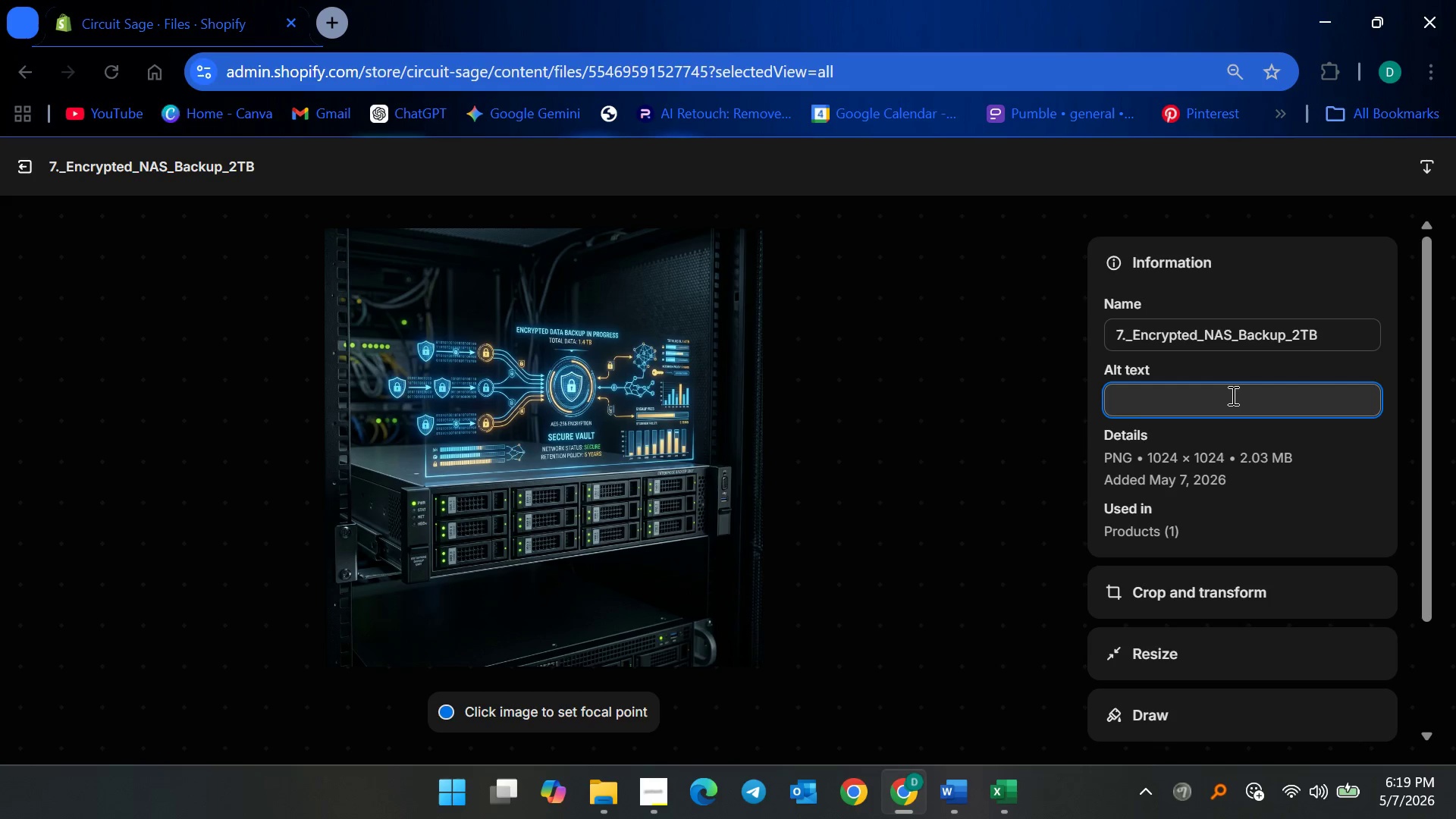 
wait(8.05)
 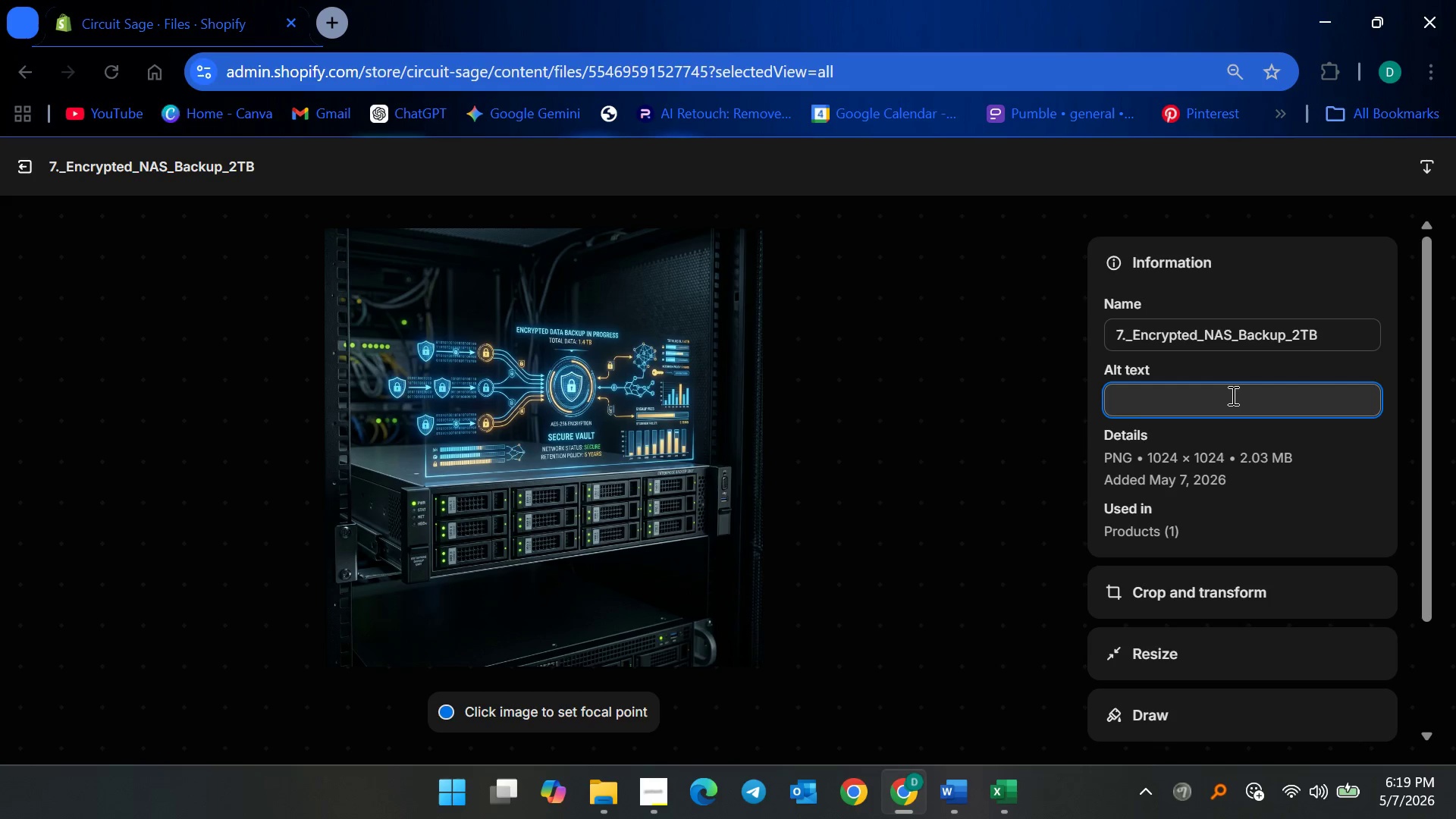 
type(Secure encrypted NAS backup device )
key(Backspace)
key(Backspace)
key(Backspace)
key(Backspace)
key(Backspace)
key(Backspace)
key(Backspace)
type(storage device for protected bi)
key(Backspace)
type(usiness data and disaster recovery)
 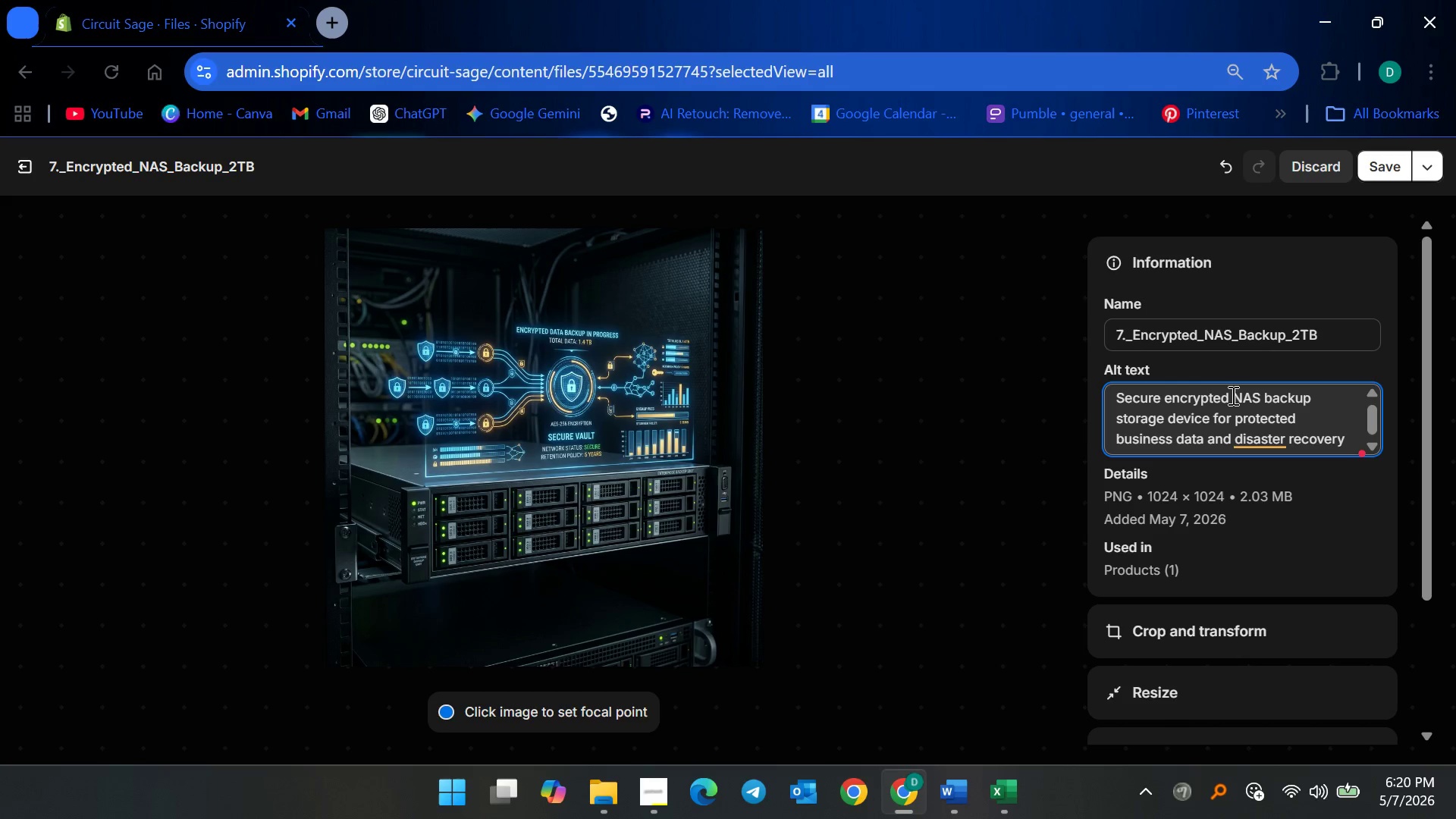 
wait(16.26)
 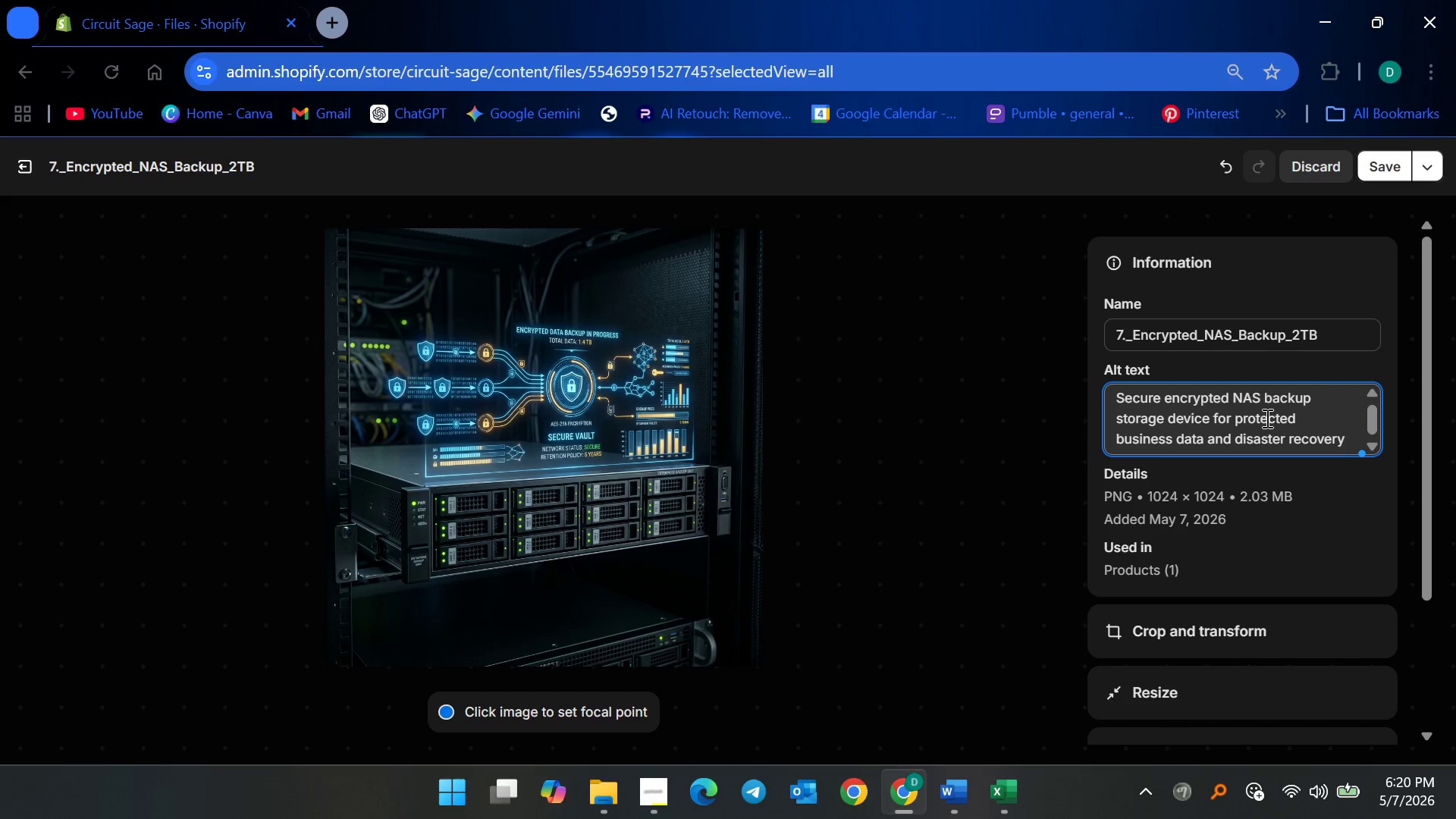 
left_click([1380, 163])
 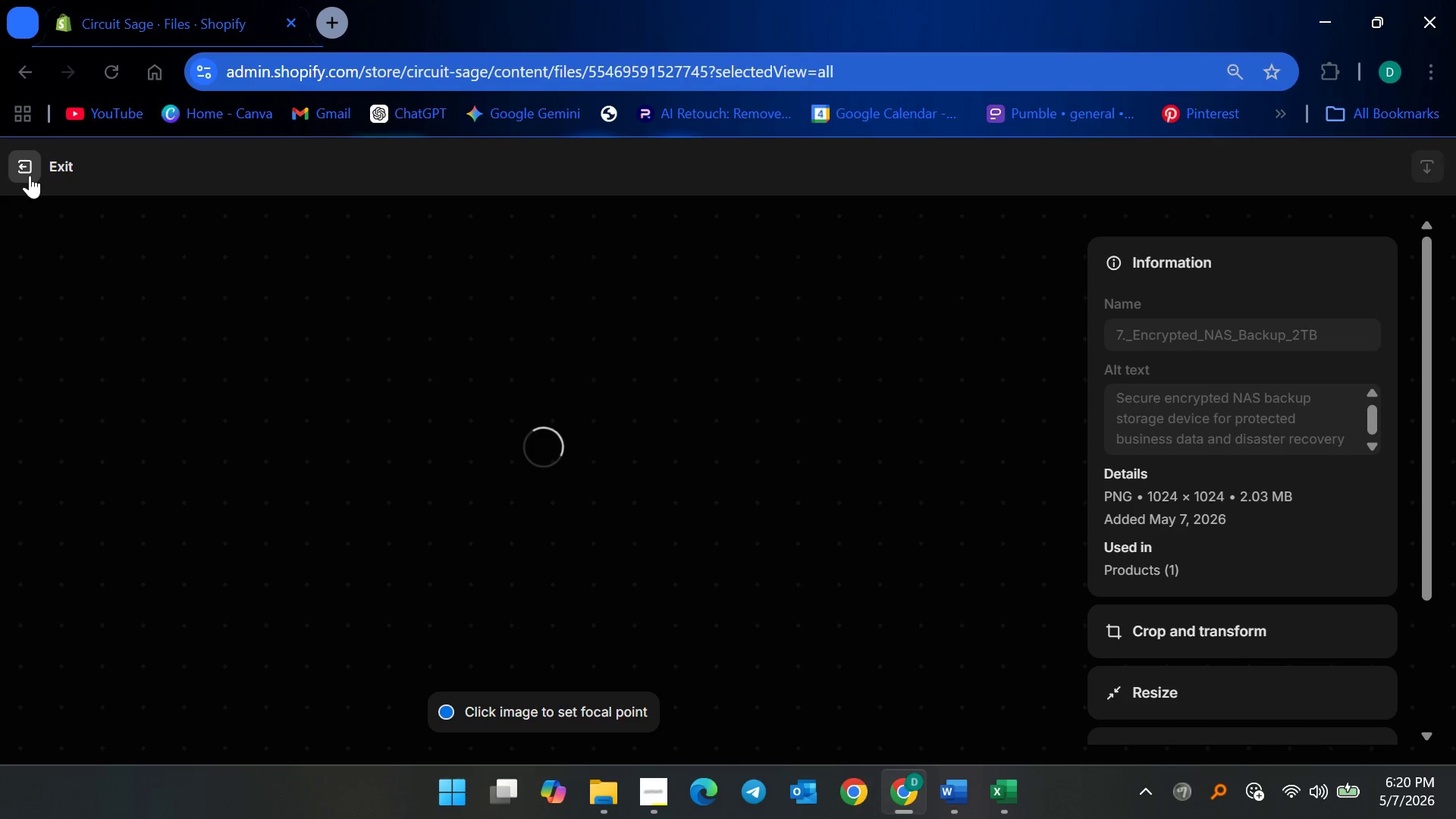 
left_click([30, 175])
 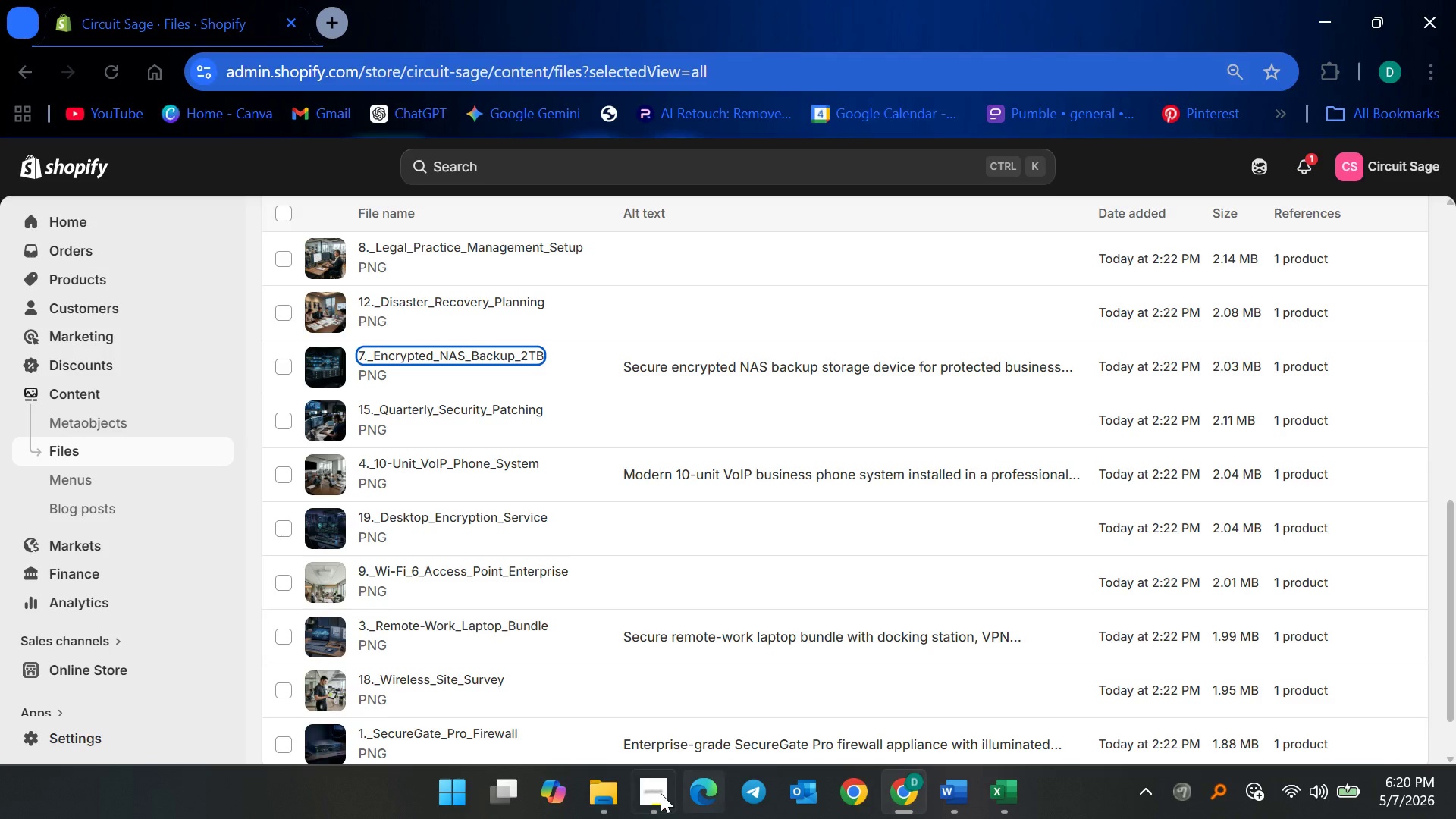 
left_click_drag(start_coordinate=[661, 793], to_coordinate=[660, 797])
 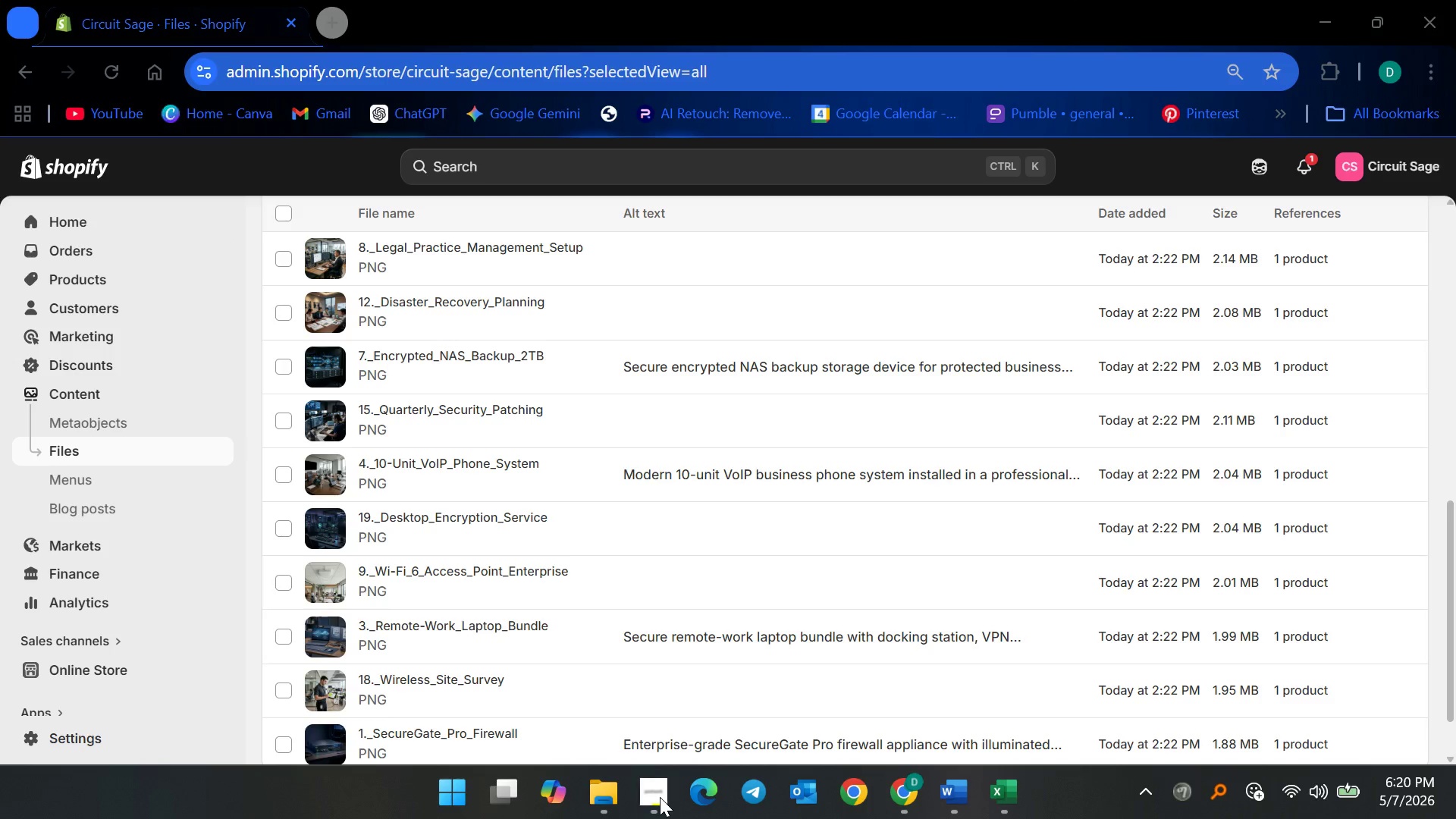 
left_click([660, 797])